 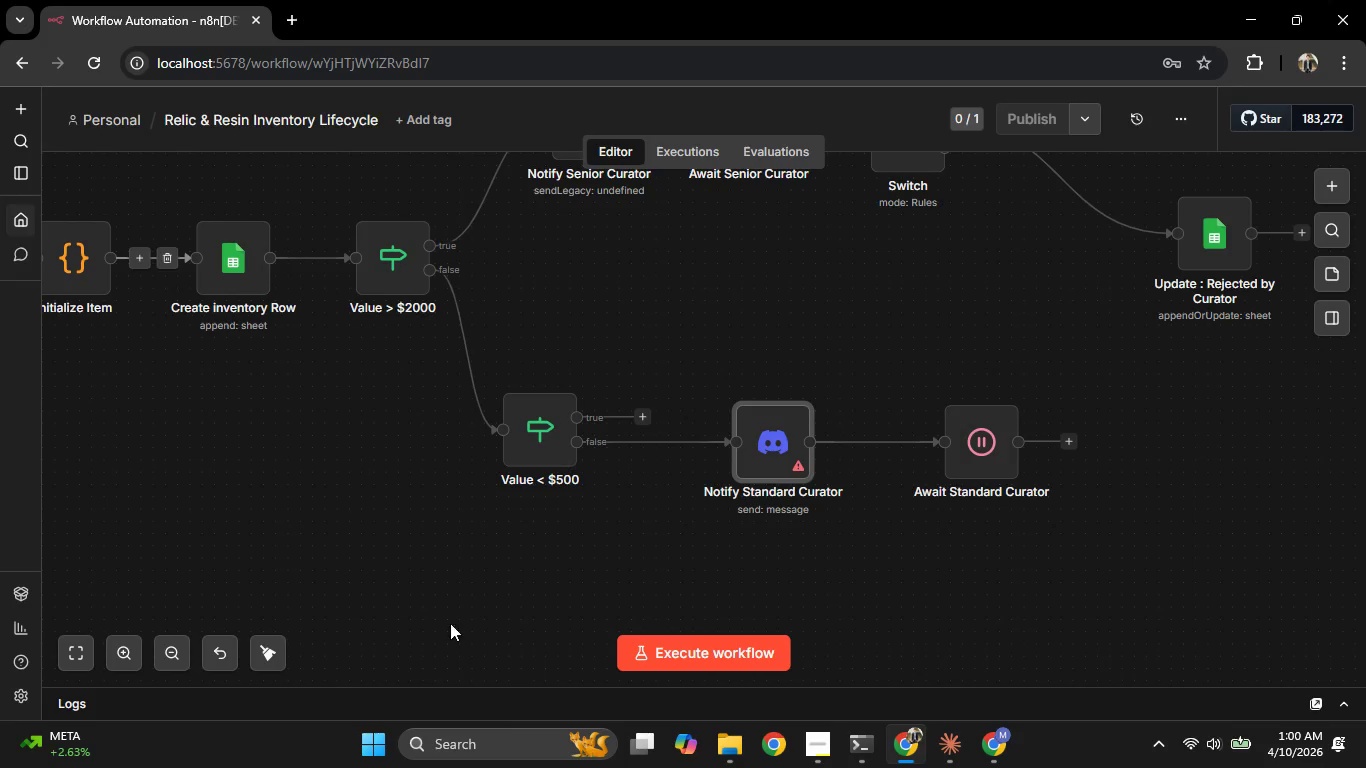 
scroll: coordinate [354, 523], scroll_direction: up, amount: 1.0
 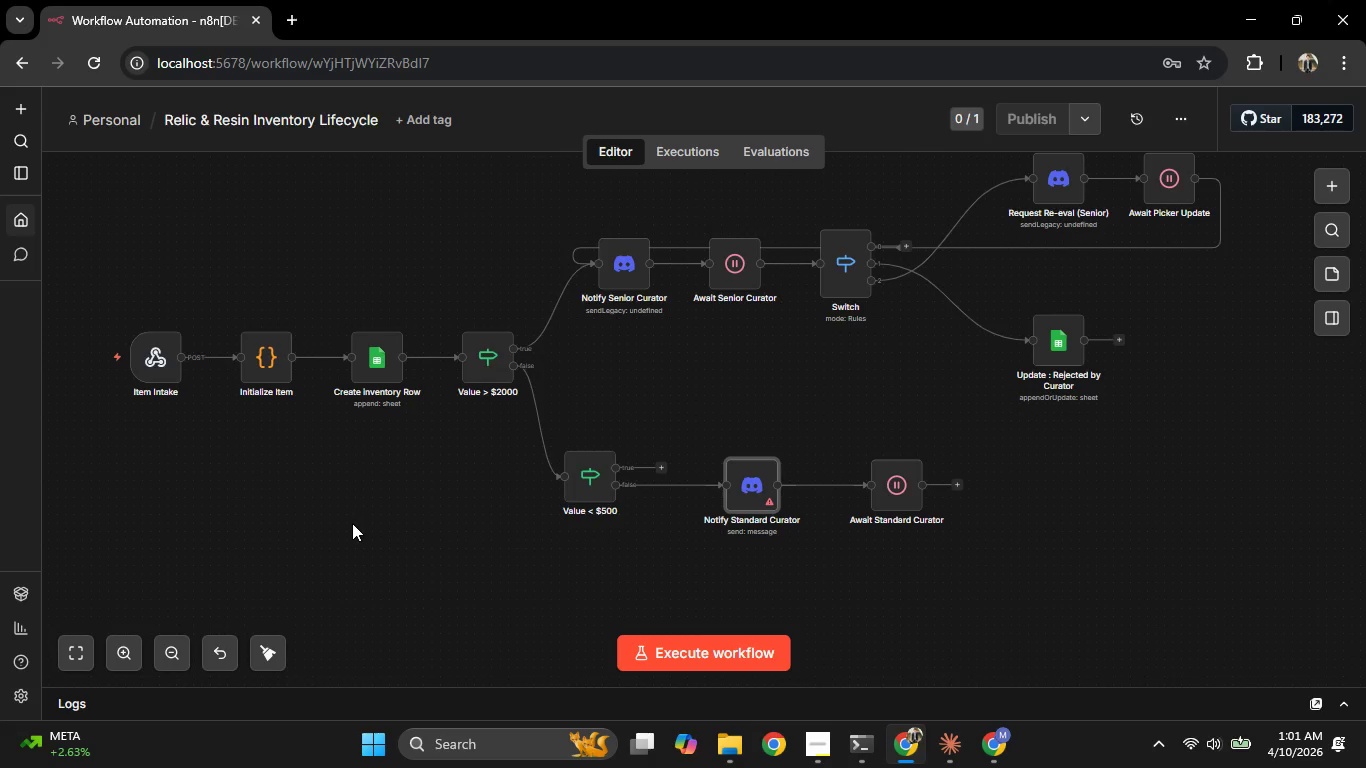 
wait(37.17)
 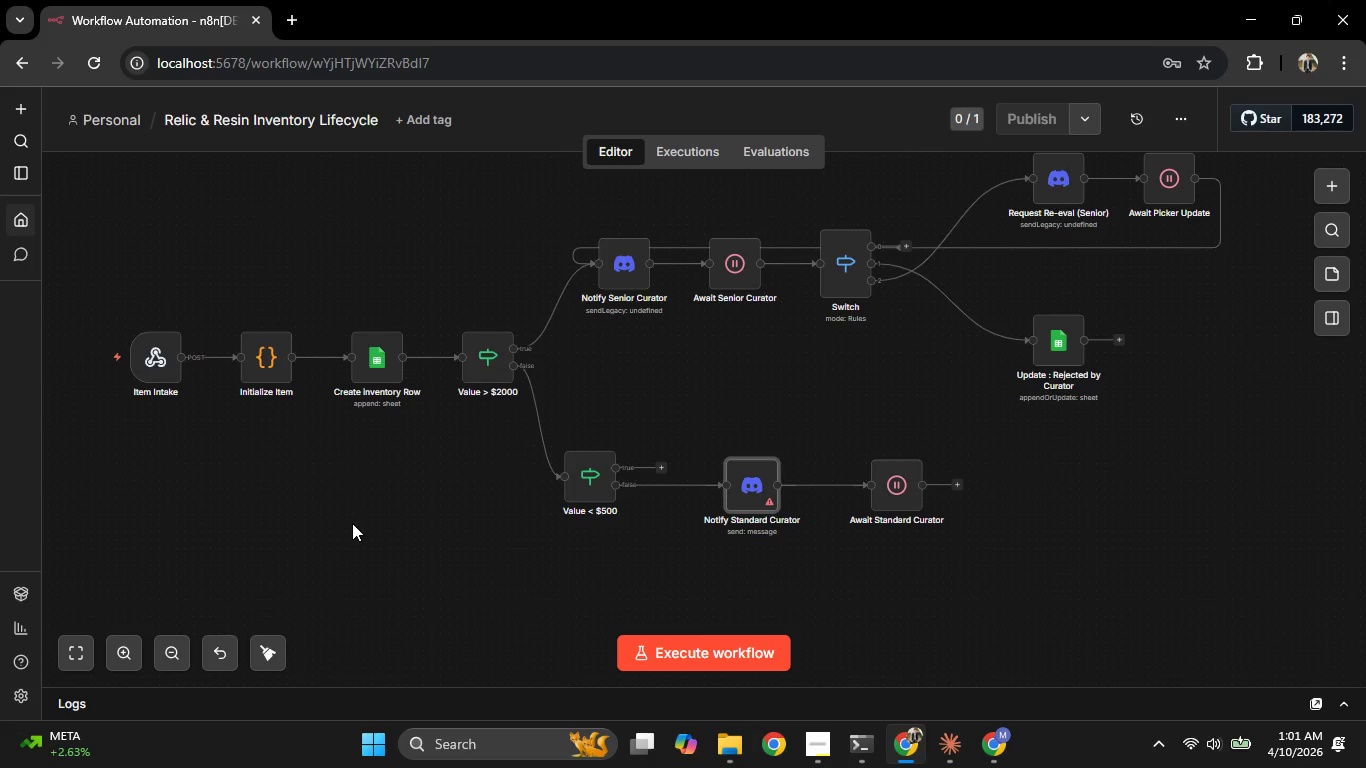 
scroll: coordinate [362, 555], scroll_direction: up, amount: 1.0
 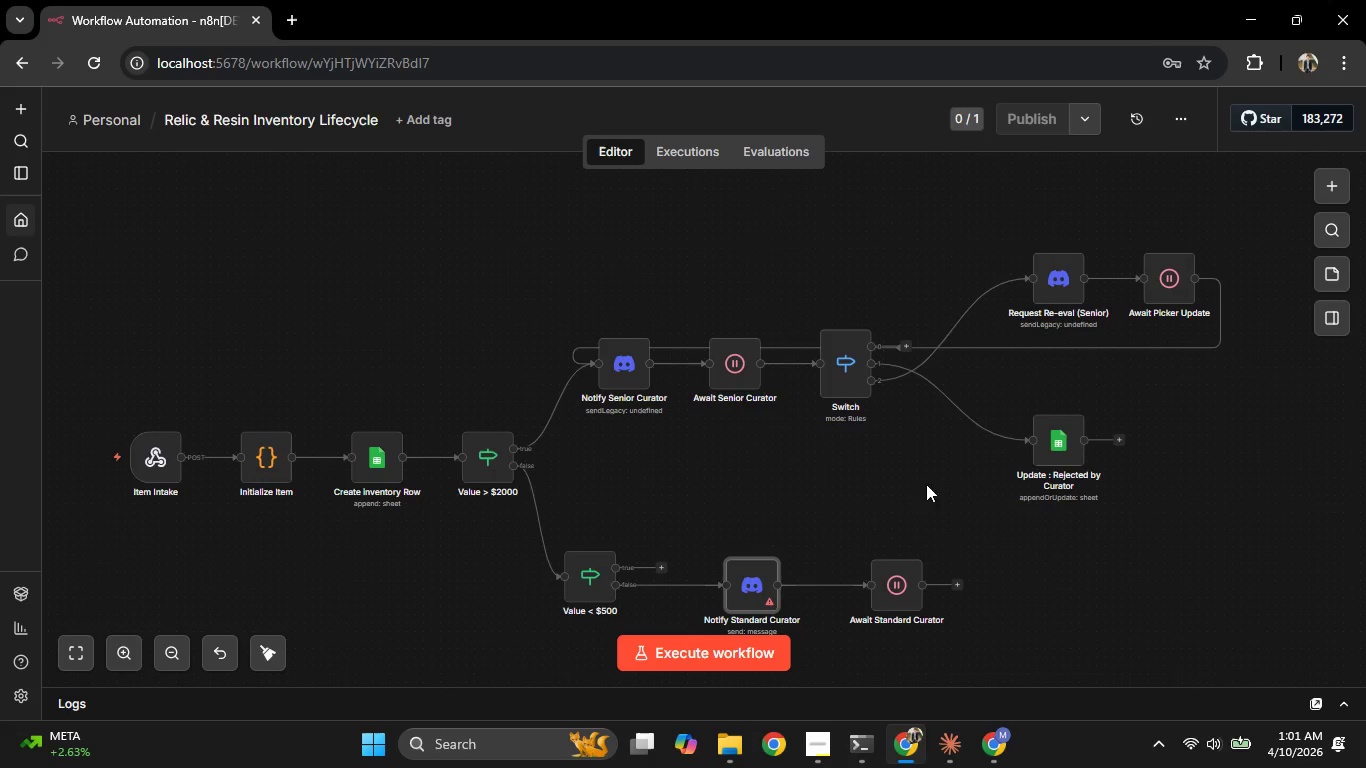 
double_click([764, 599])
 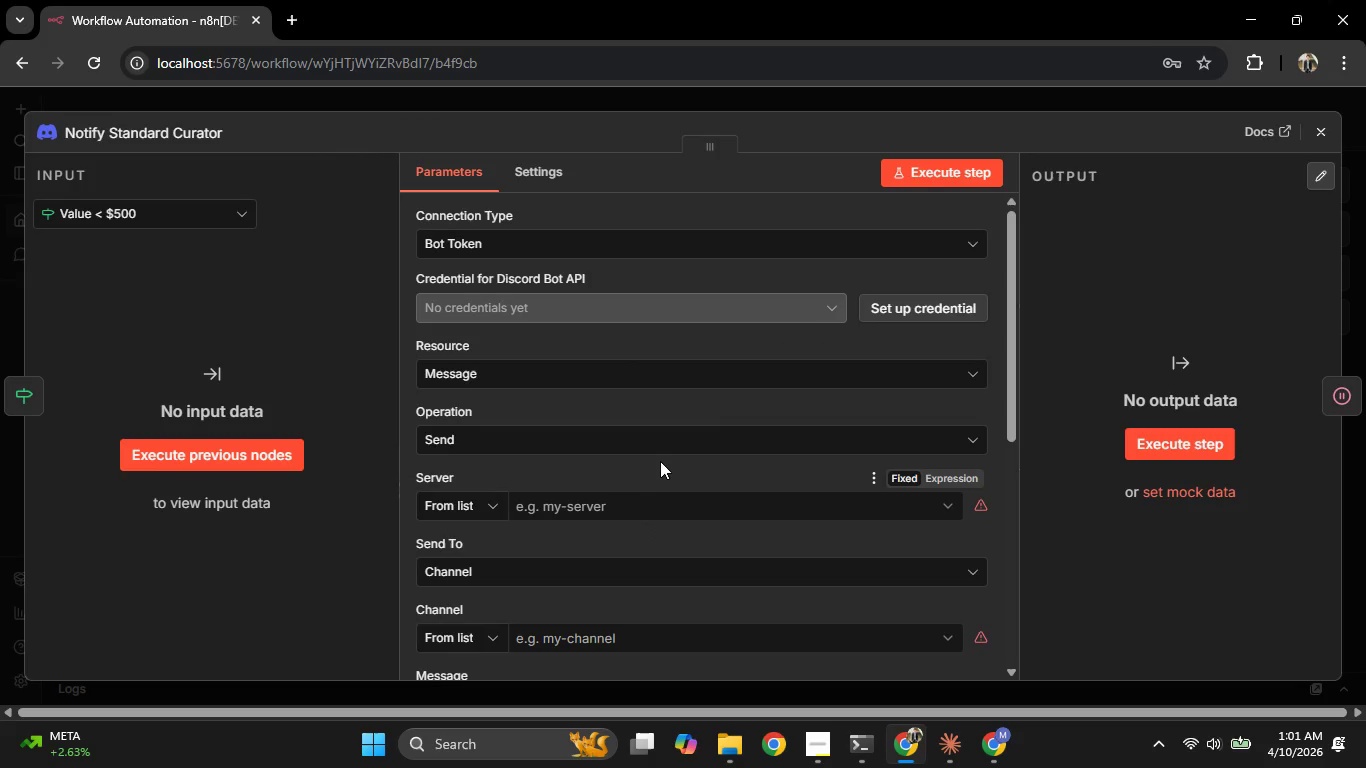 
scroll: coordinate [662, 458], scroll_direction: down, amount: 4.0
 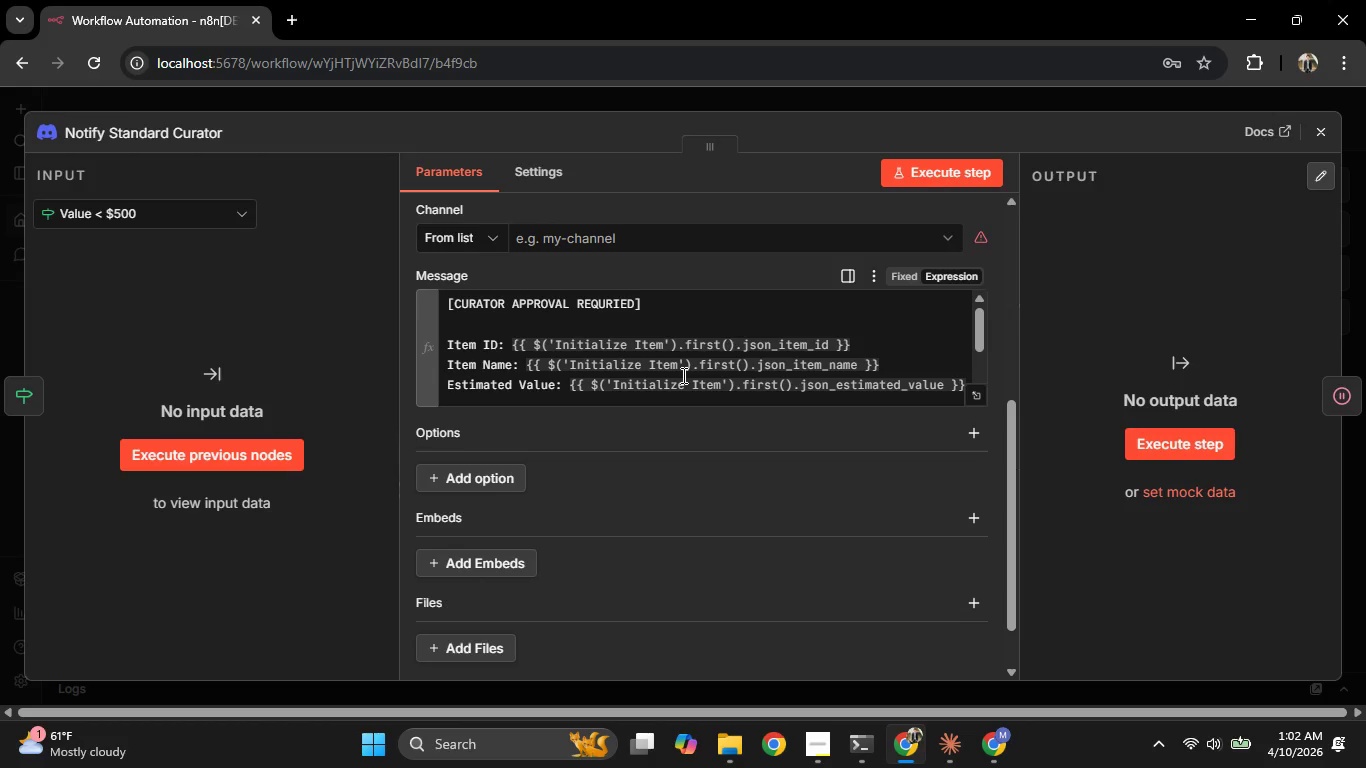 
wait(63.78)
 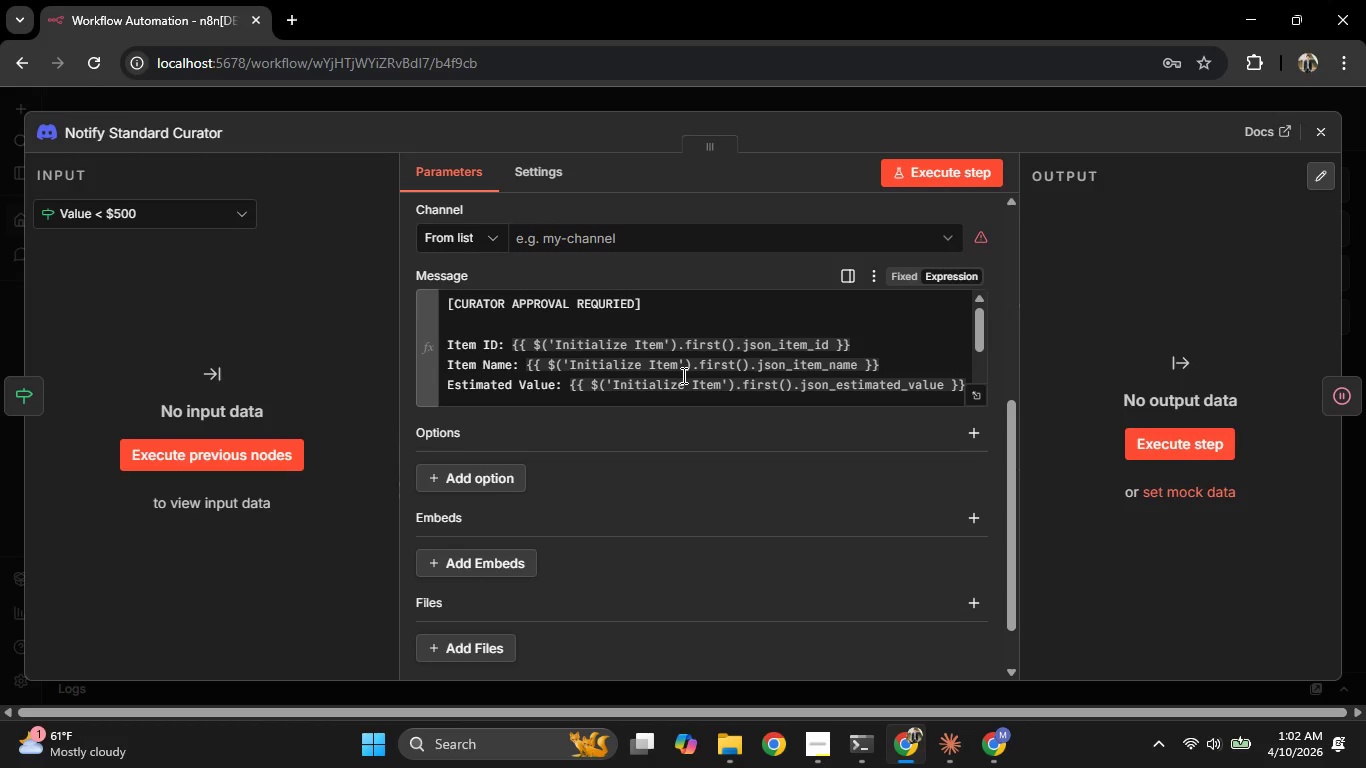 
scroll: coordinate [683, 371], scroll_direction: down, amount: 2.0
 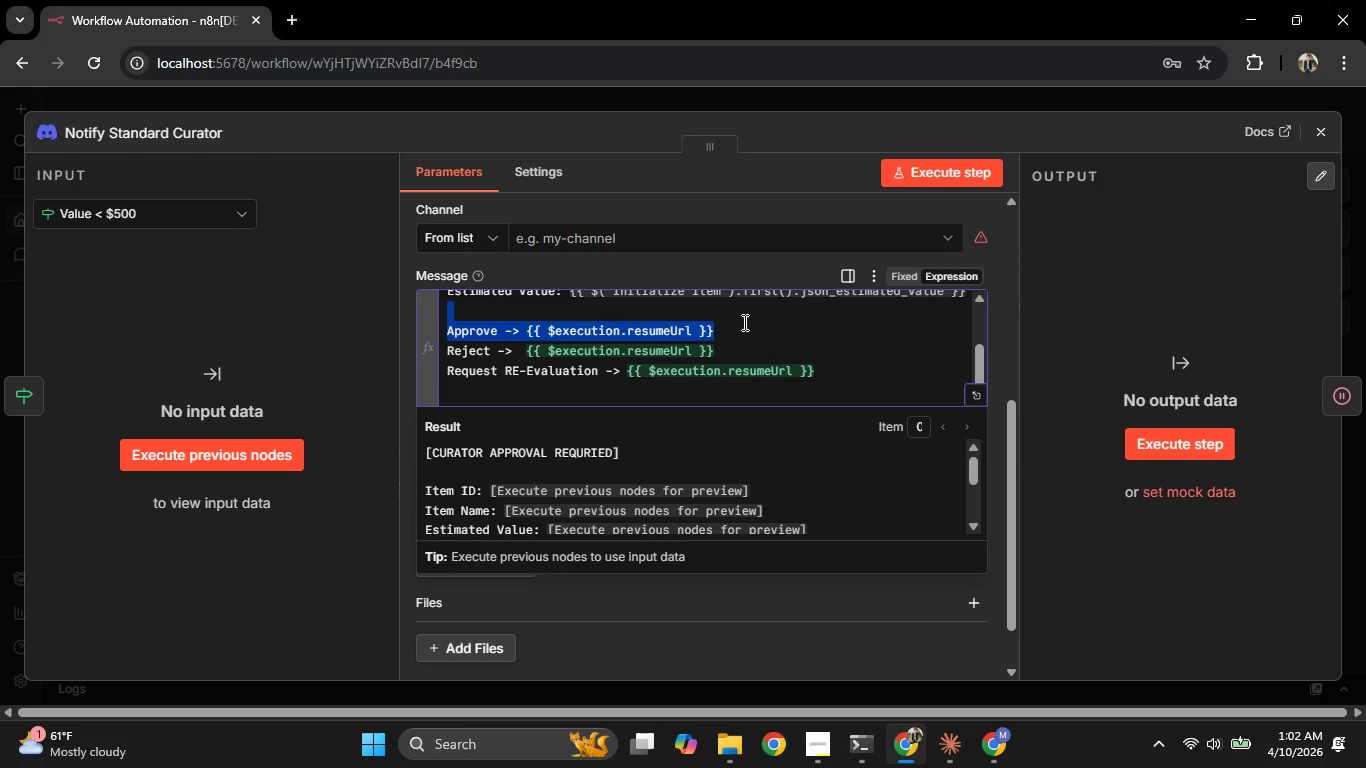 
scroll: coordinate [751, 337], scroll_direction: up, amount: 2.0
 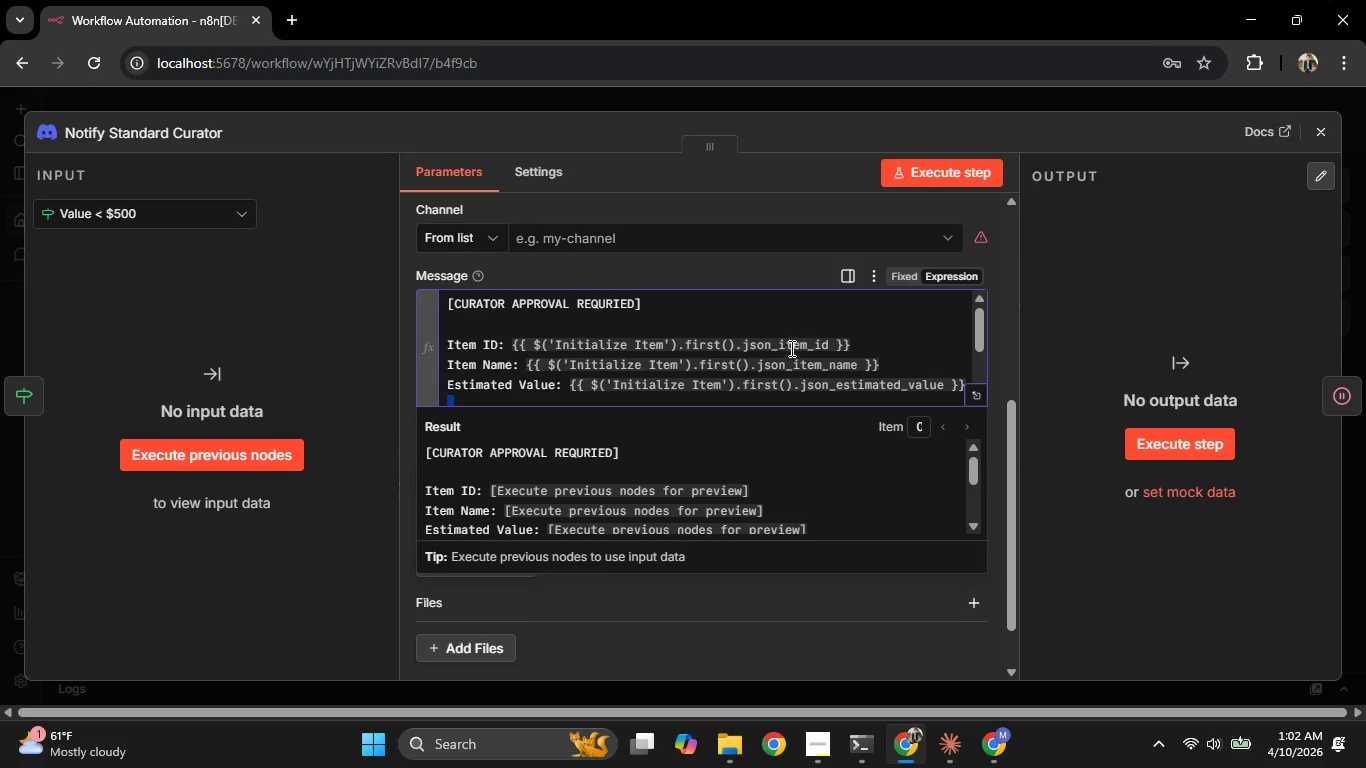 
left_click([774, 348])
 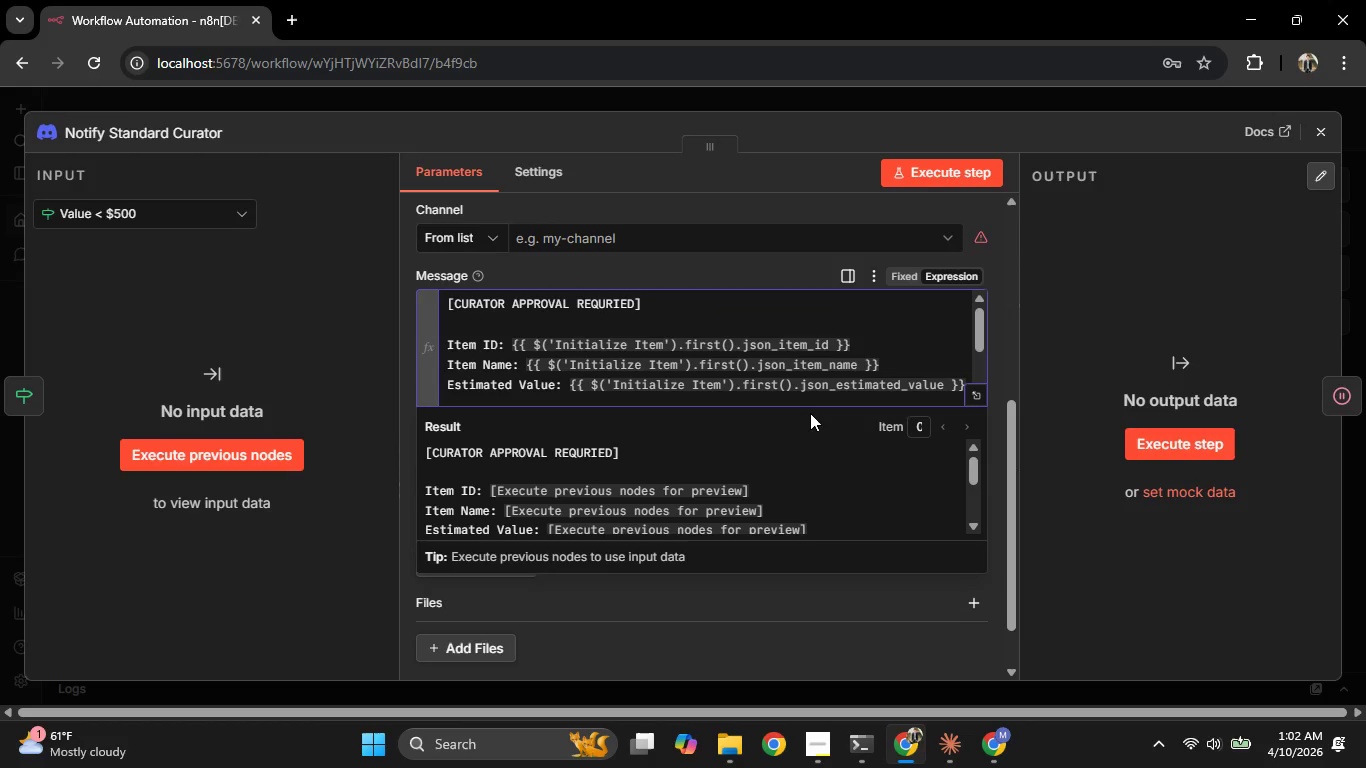 
key(PageDown)
 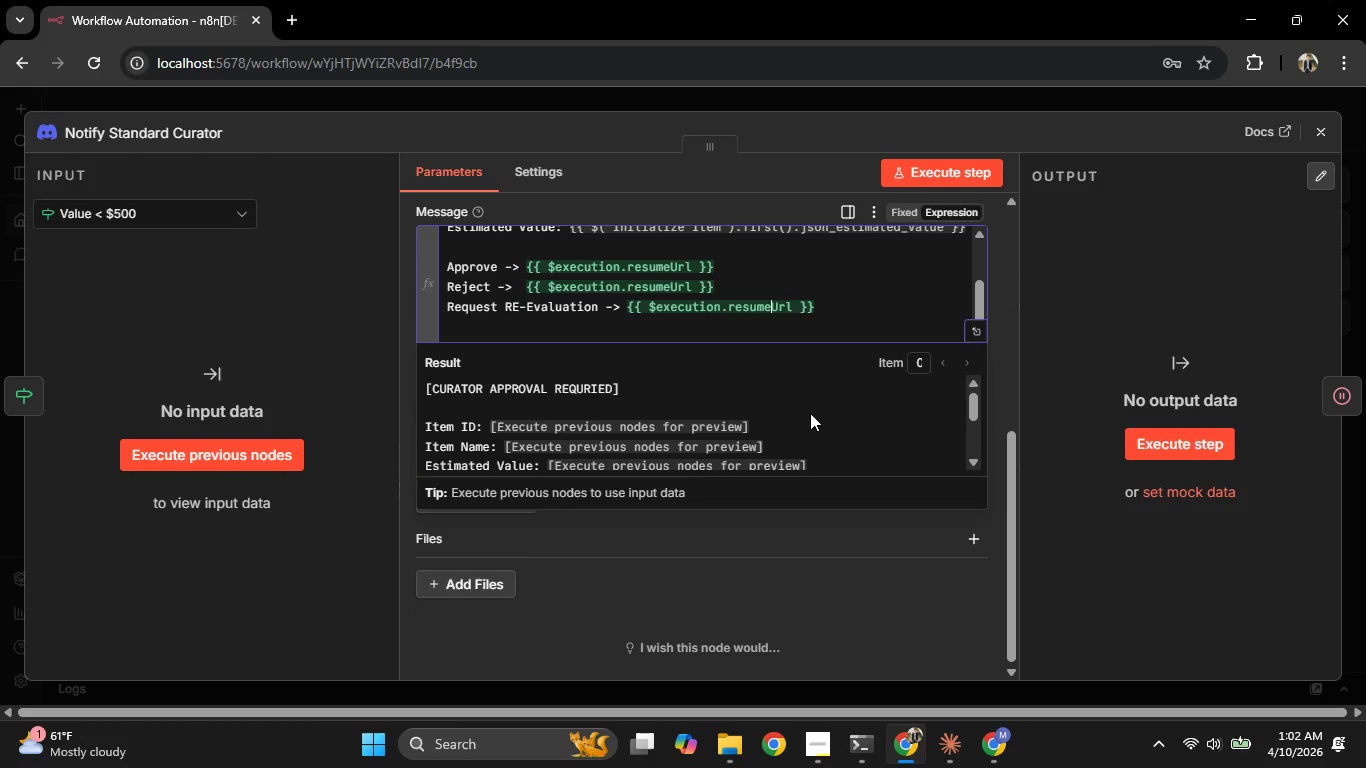 
scroll: coordinate [825, 300], scroll_direction: up, amount: 4.0
 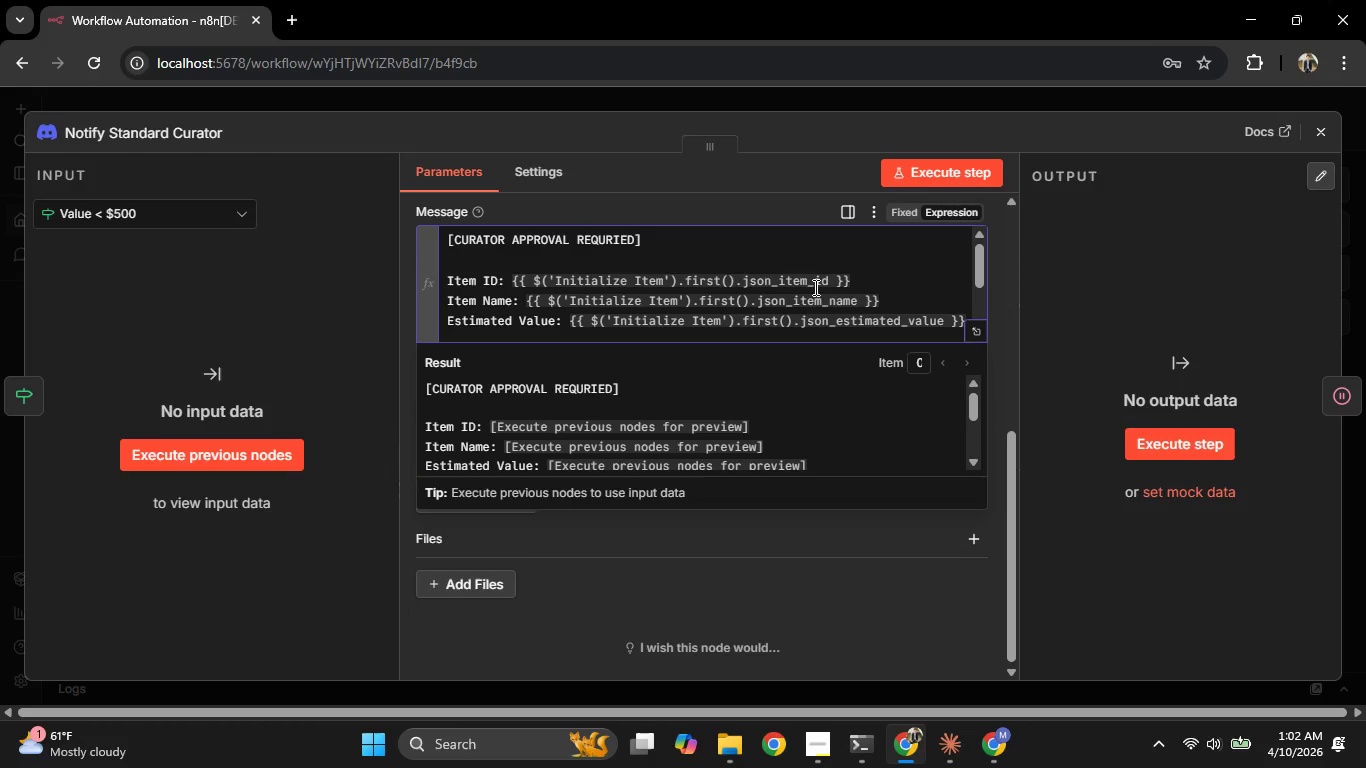 
left_click([818, 283])
 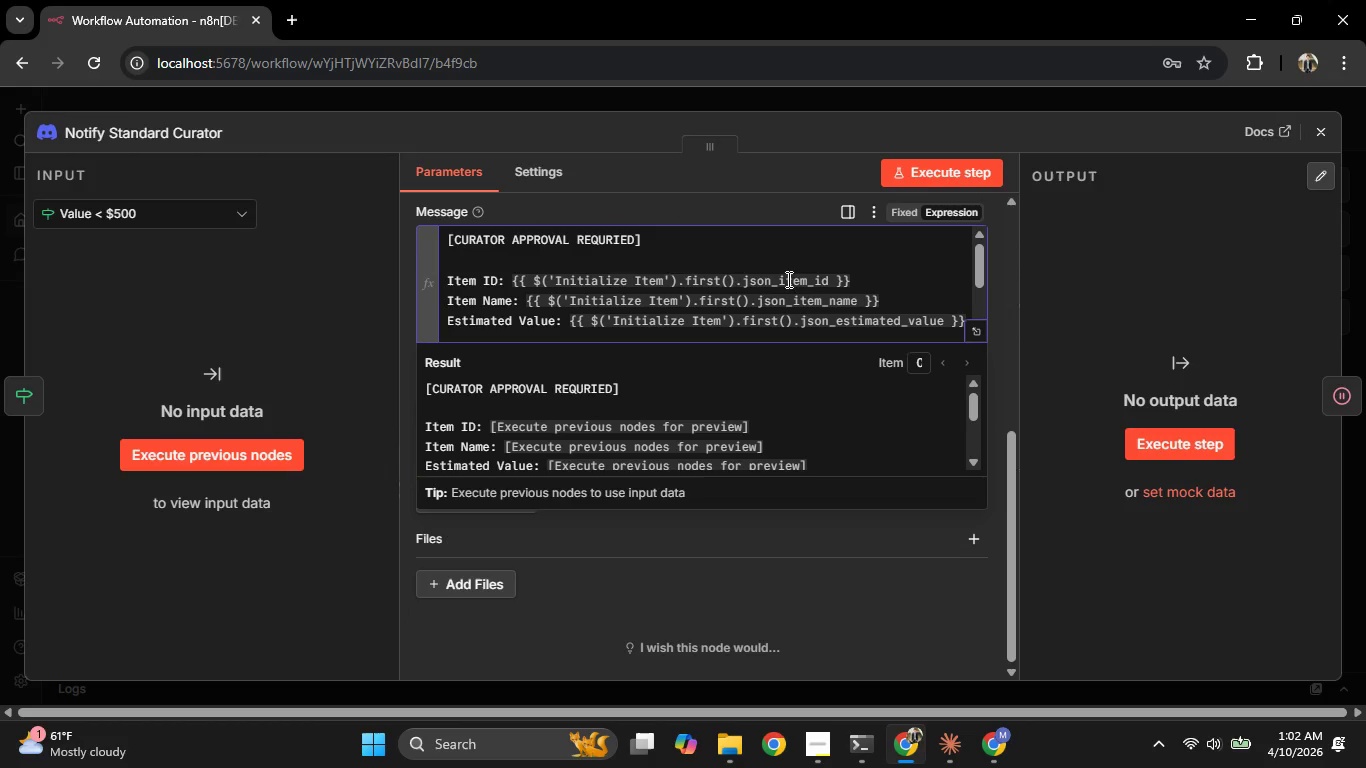 
left_click([783, 276])
 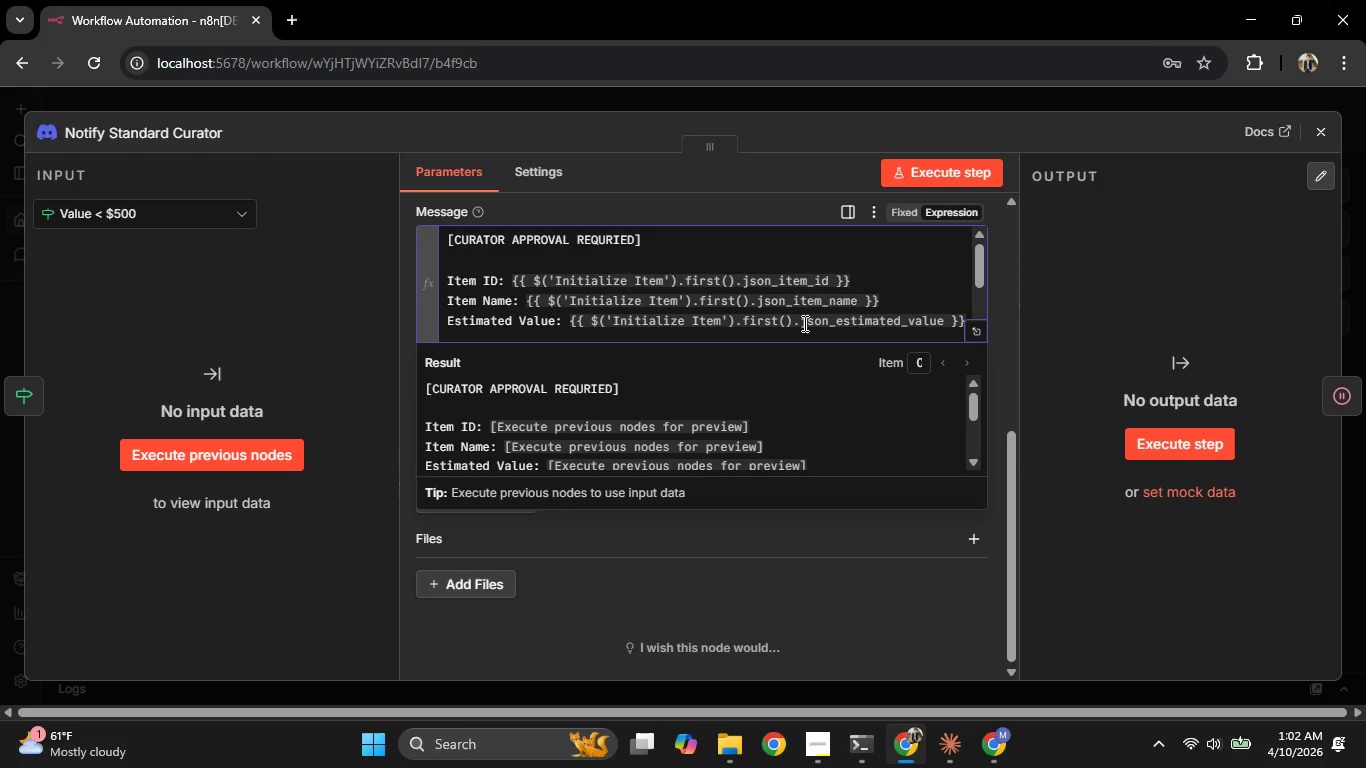 
key(ArrowLeft)
 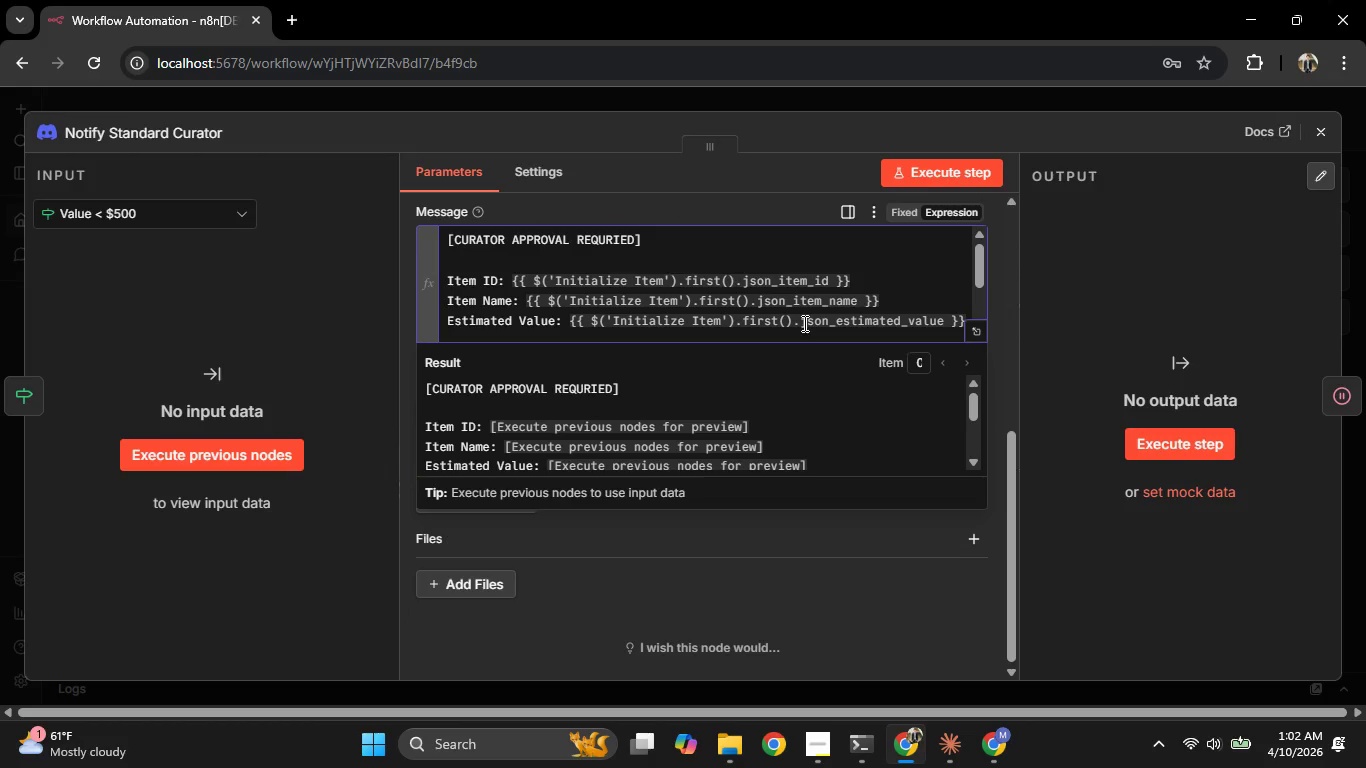 
key(Backspace)
 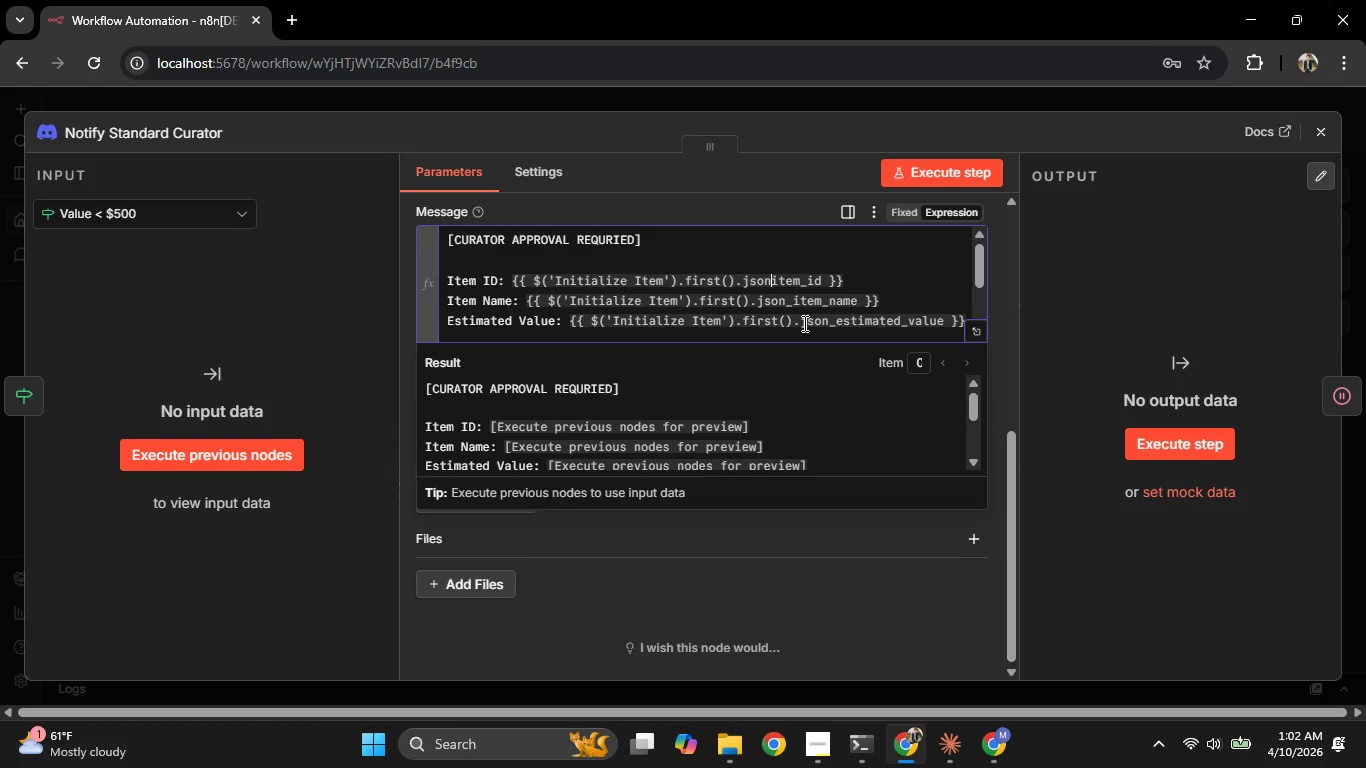 
key(Period)
 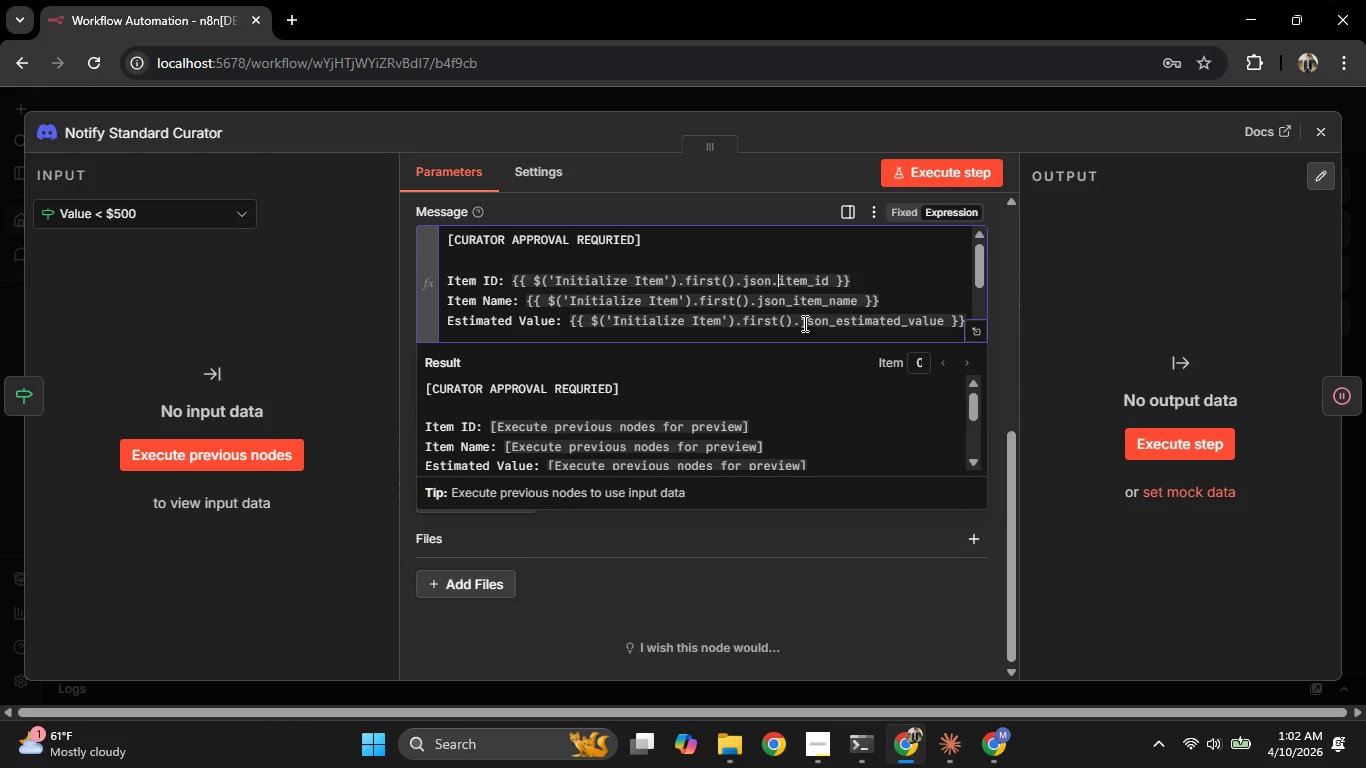 
key(ArrowDown)
 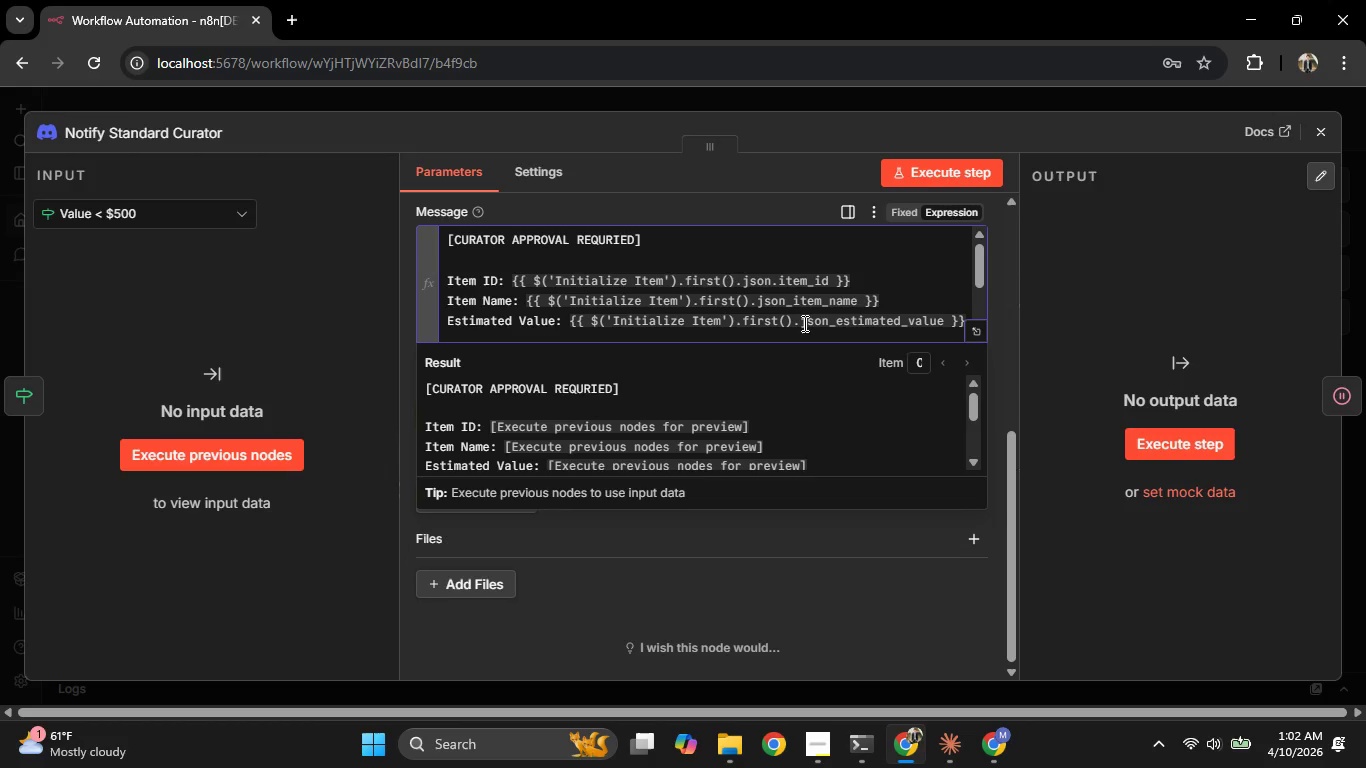 
key(ArrowRight)
 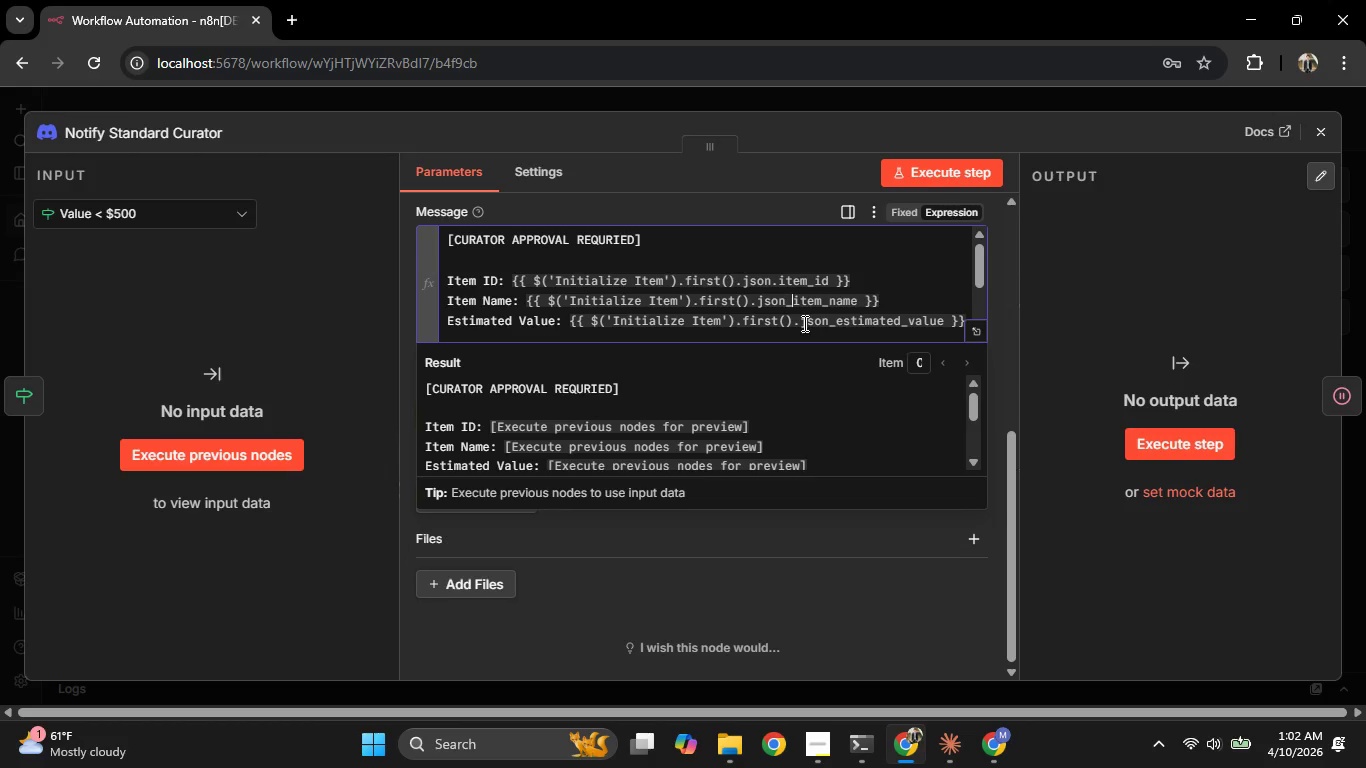 
key(ArrowRight)
 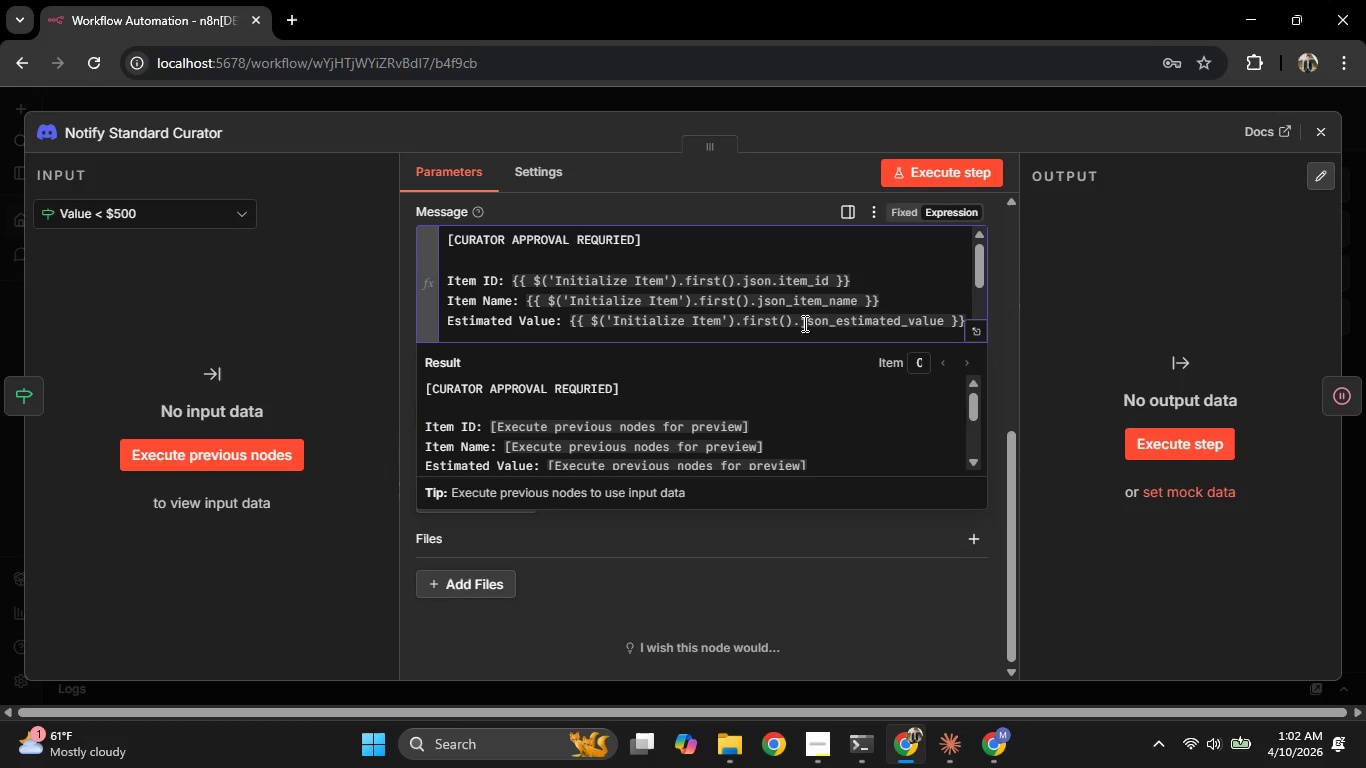 
key(Backspace)
 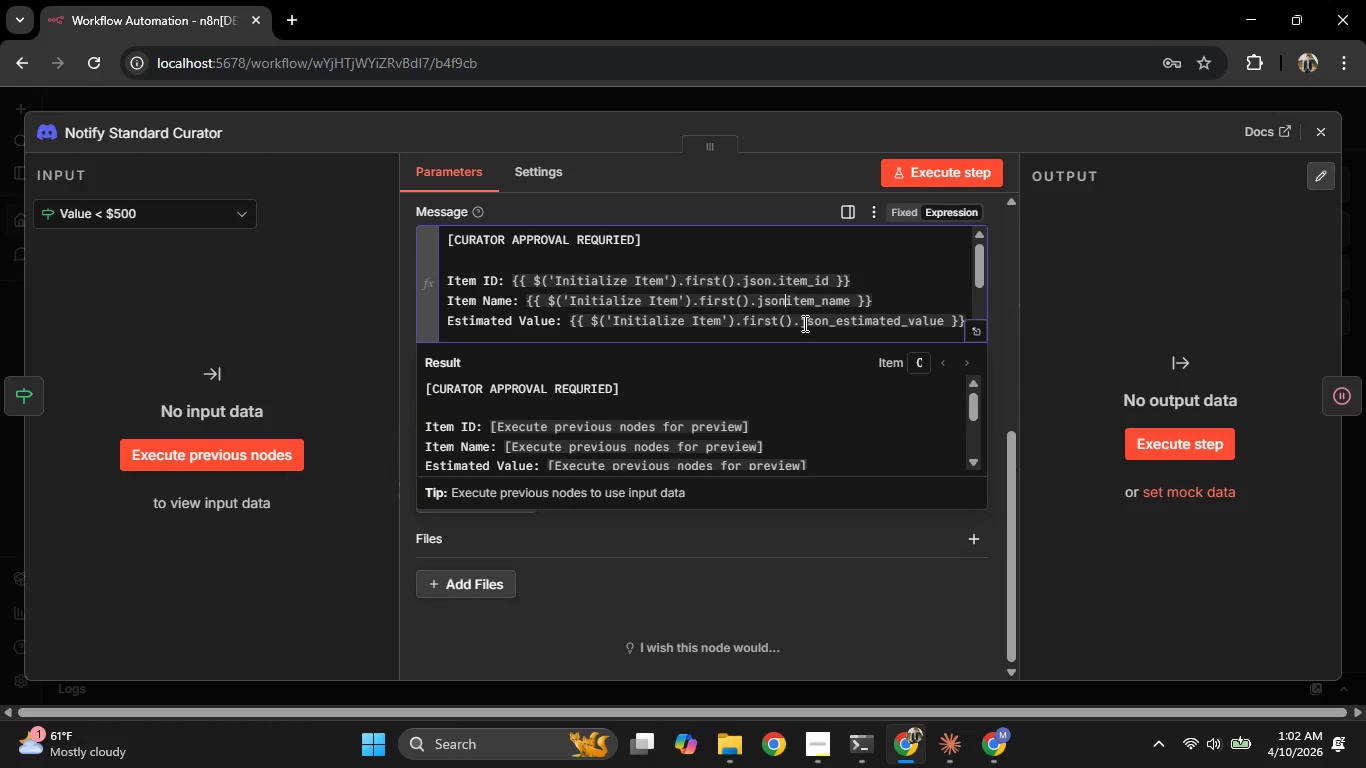 
key(Period)
 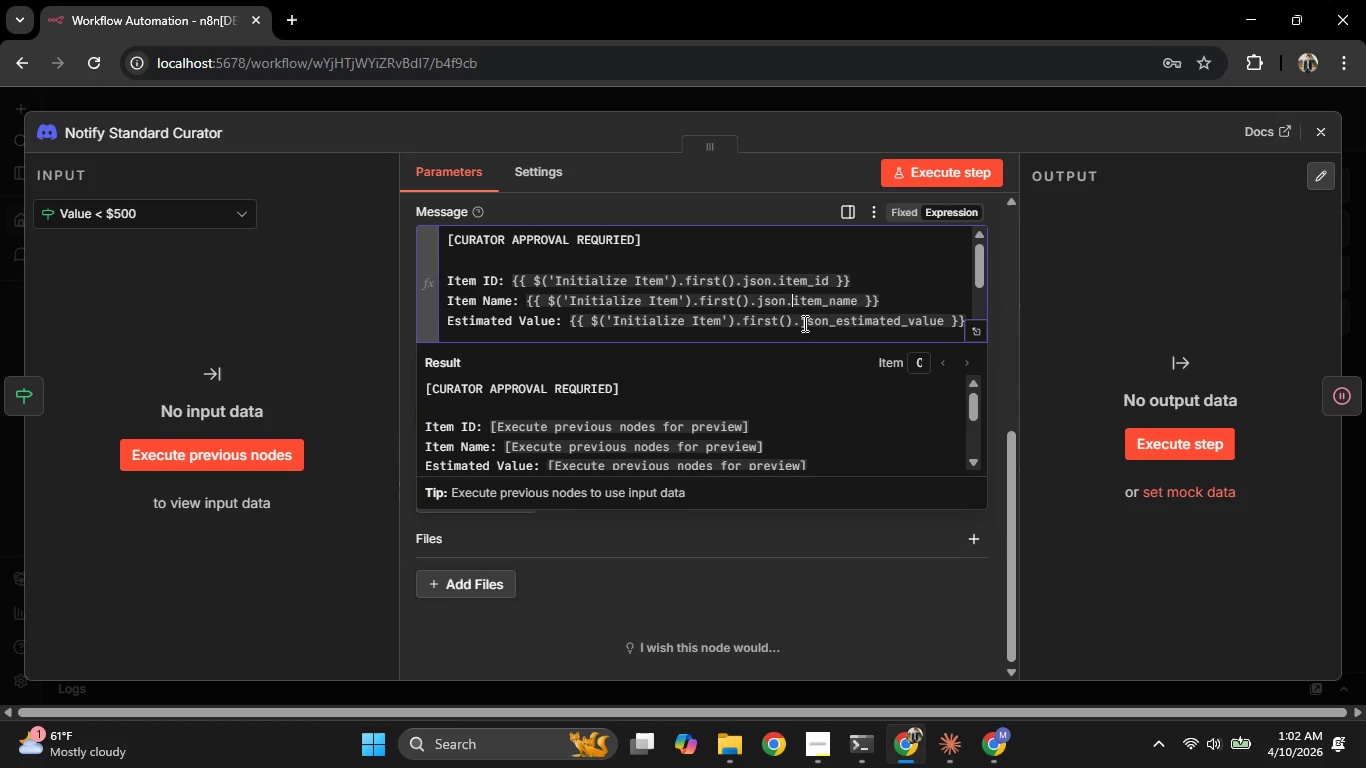 
key(ArrowRight)
 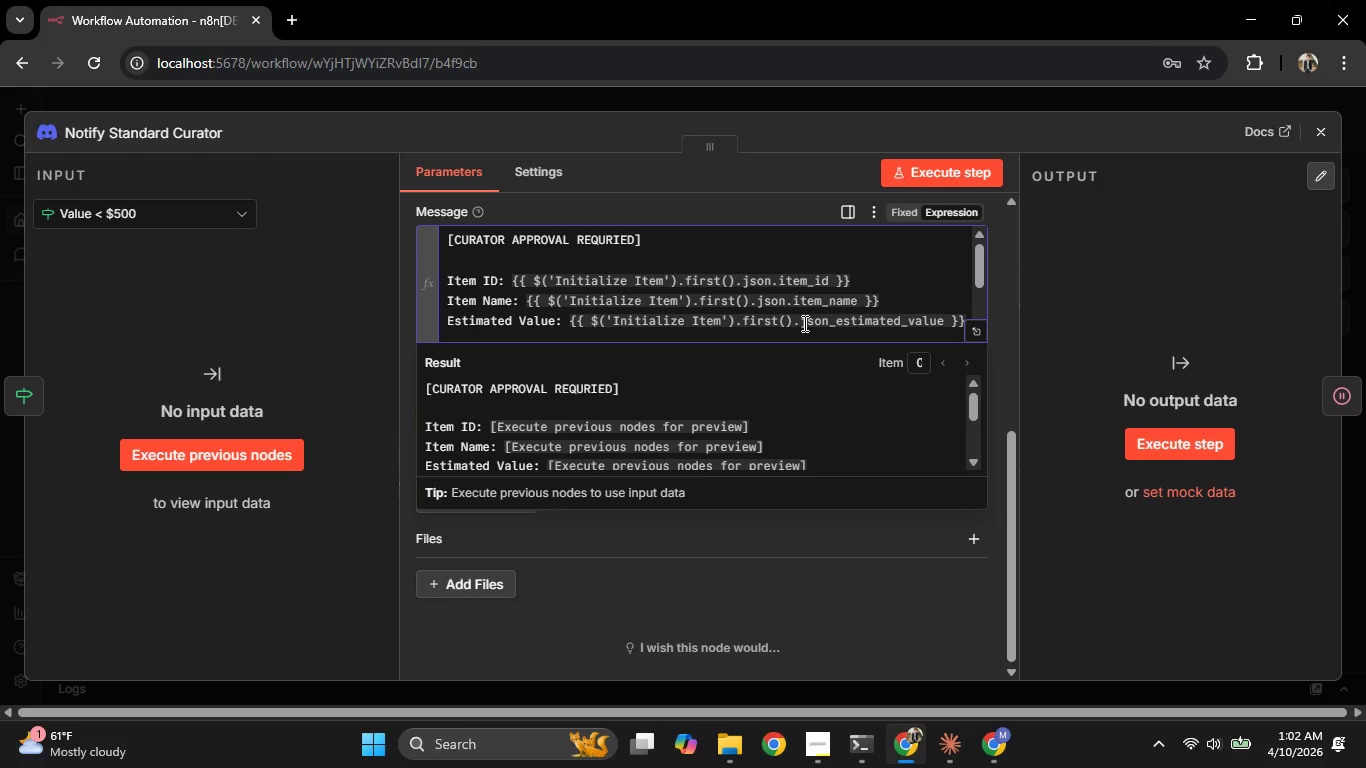 
key(ArrowDown)
 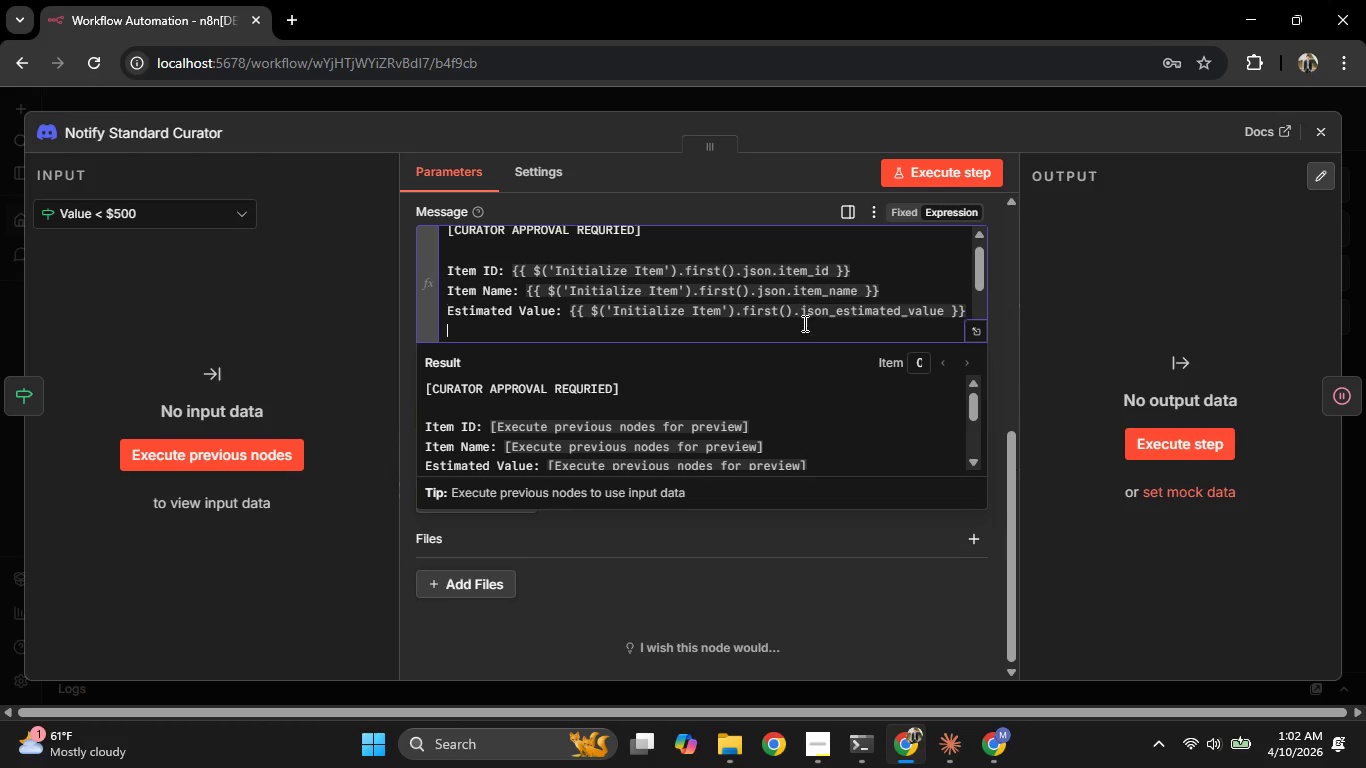 
key(ArrowDown)
 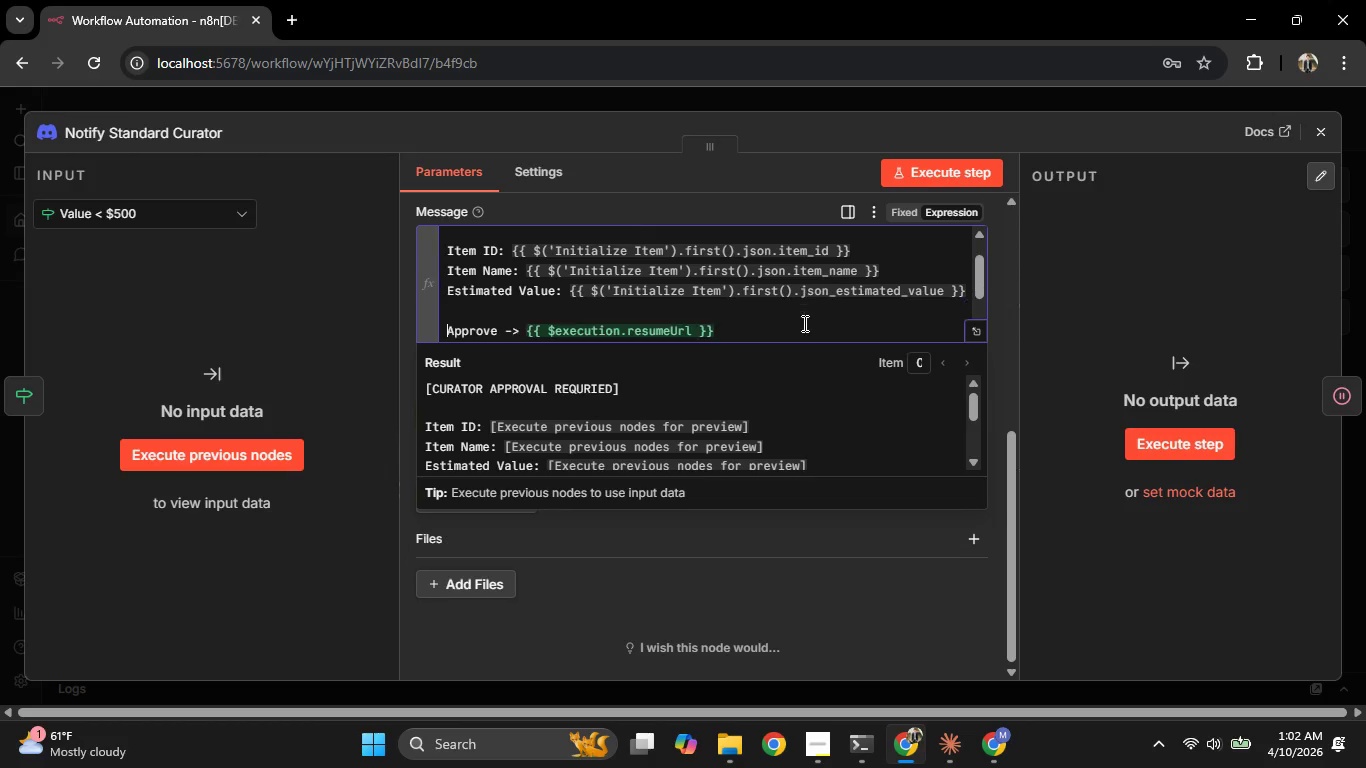 
hold_key(key=ArrowRight, duration=0.44)
 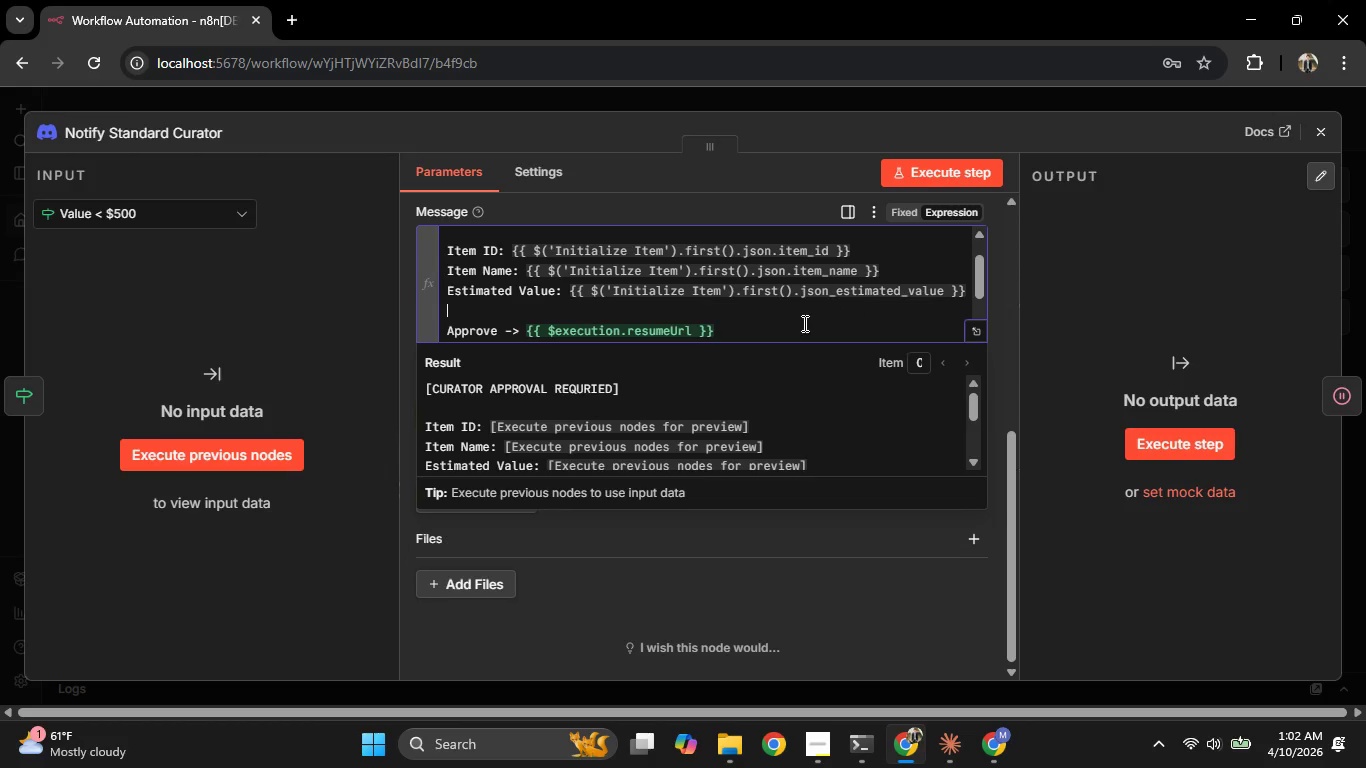 
key(ArrowUp)
 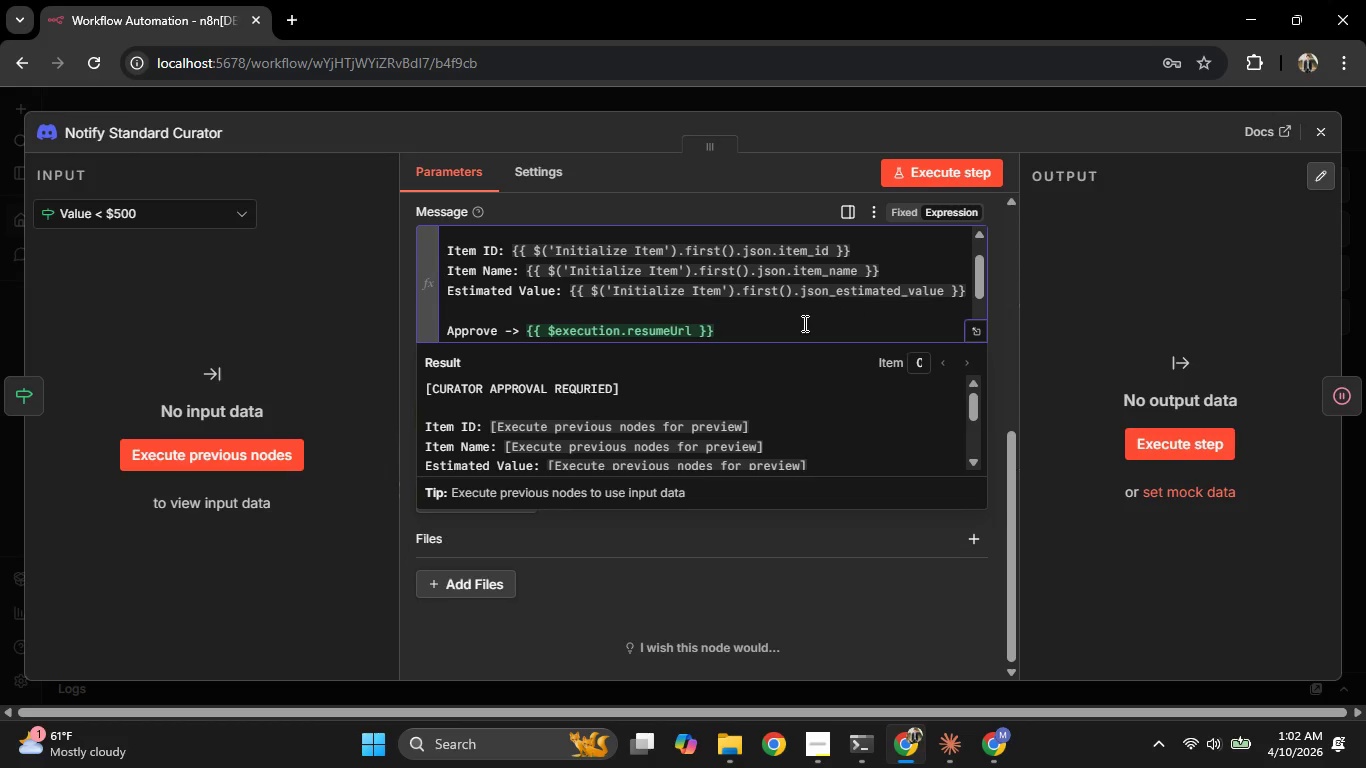 
key(ArrowUp)
 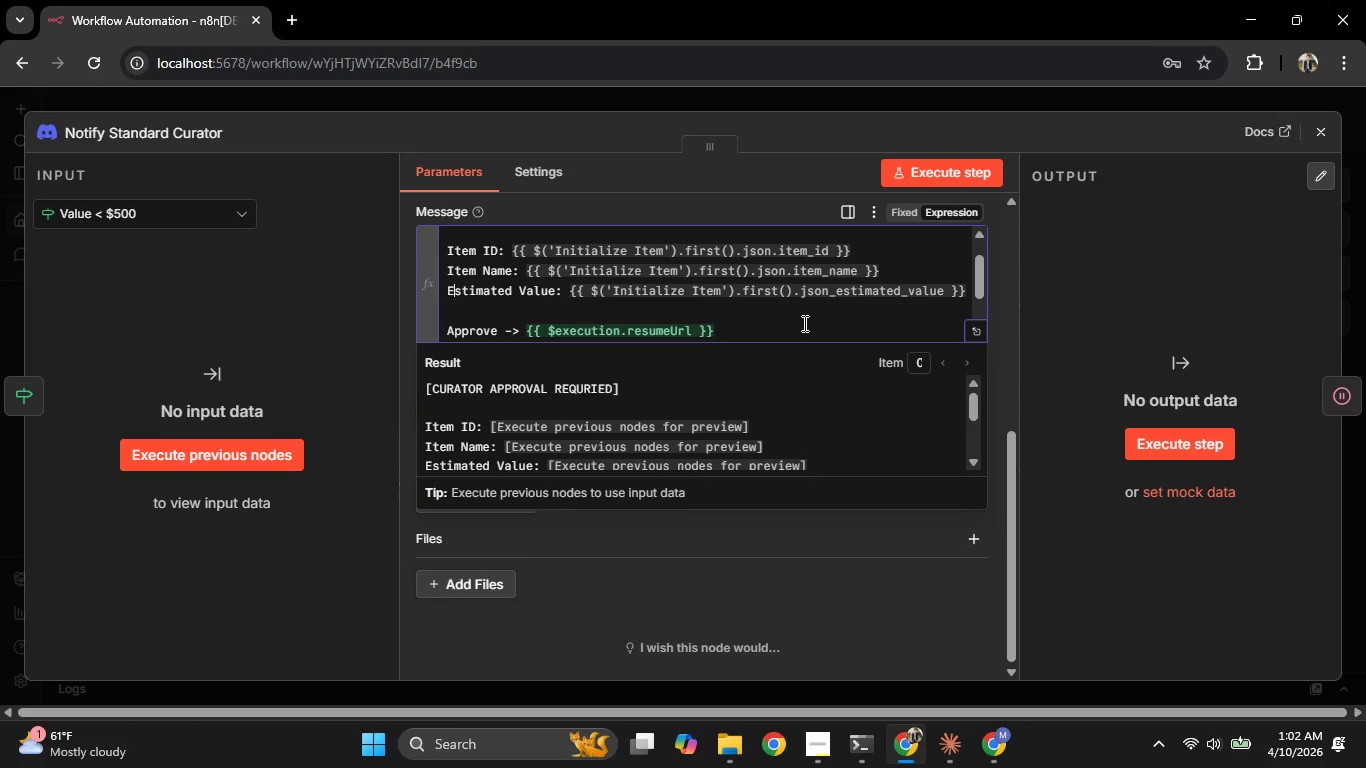 
hold_key(key=ArrowRight, duration=1.51)
 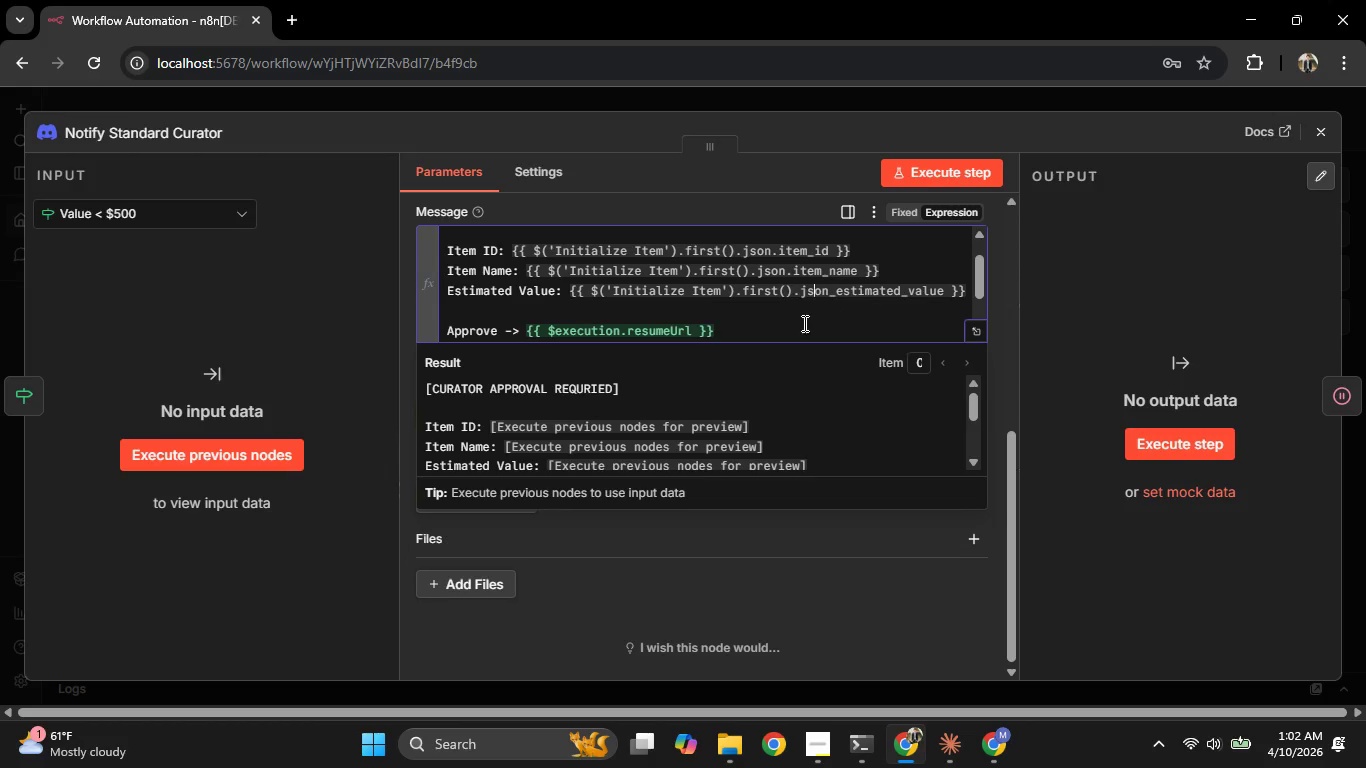 
hold_key(key=ArrowRight, duration=0.62)
 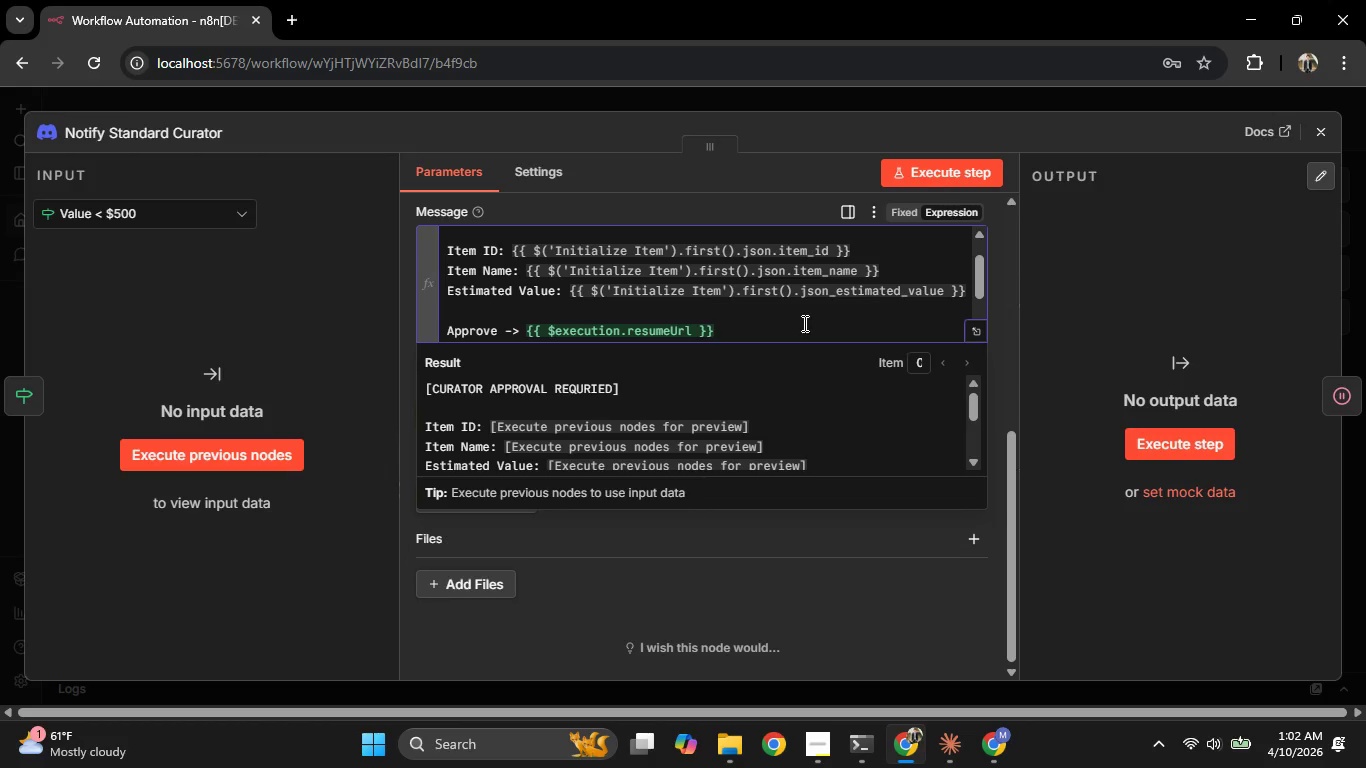 
key(Backspace)
 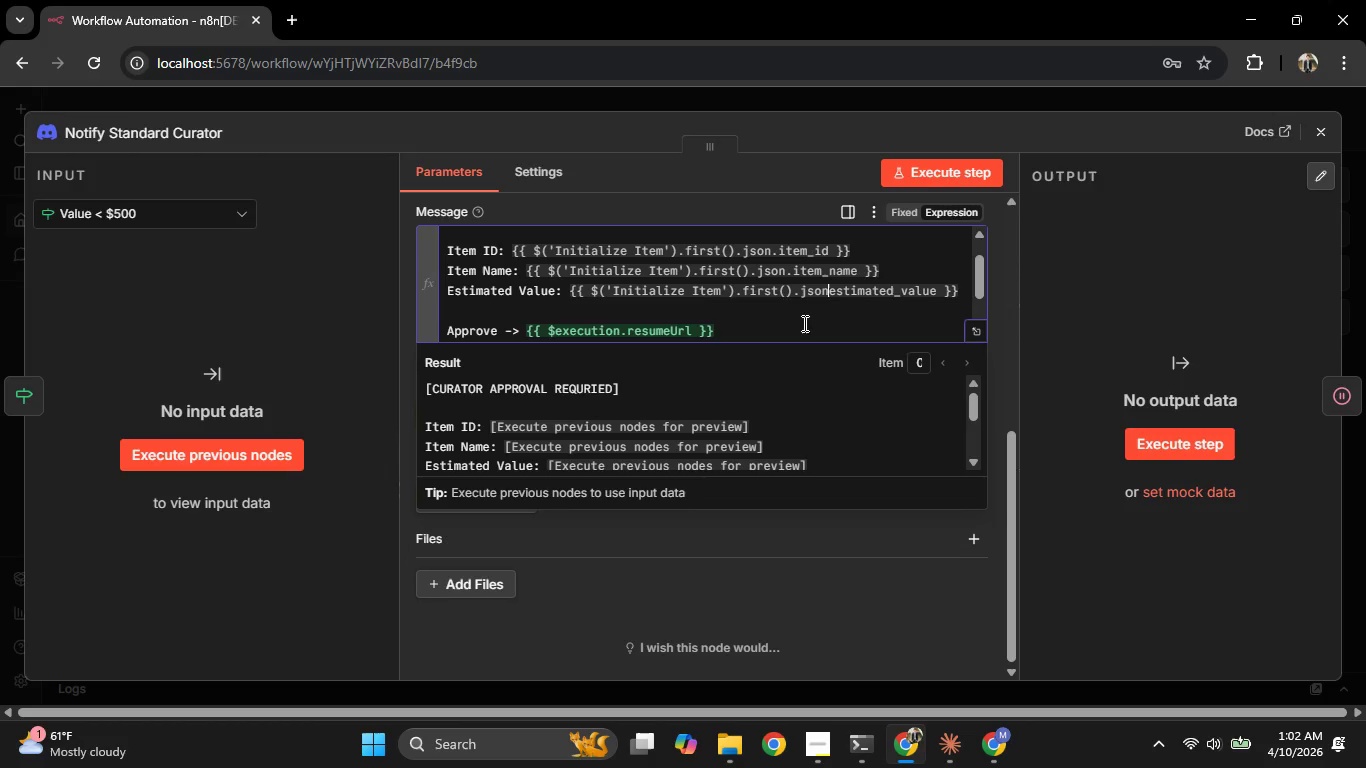 
key(Period)
 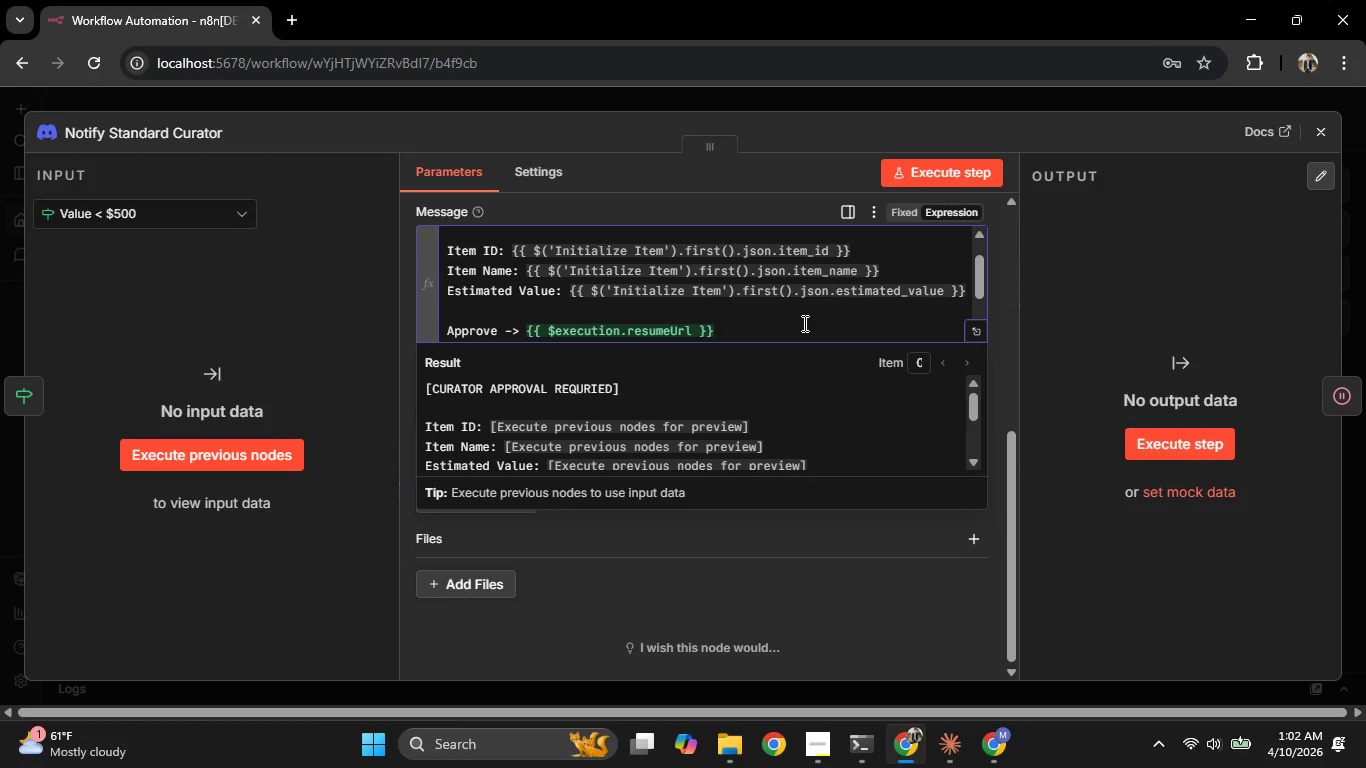 
hold_key(key=ArrowDown, duration=0.94)
 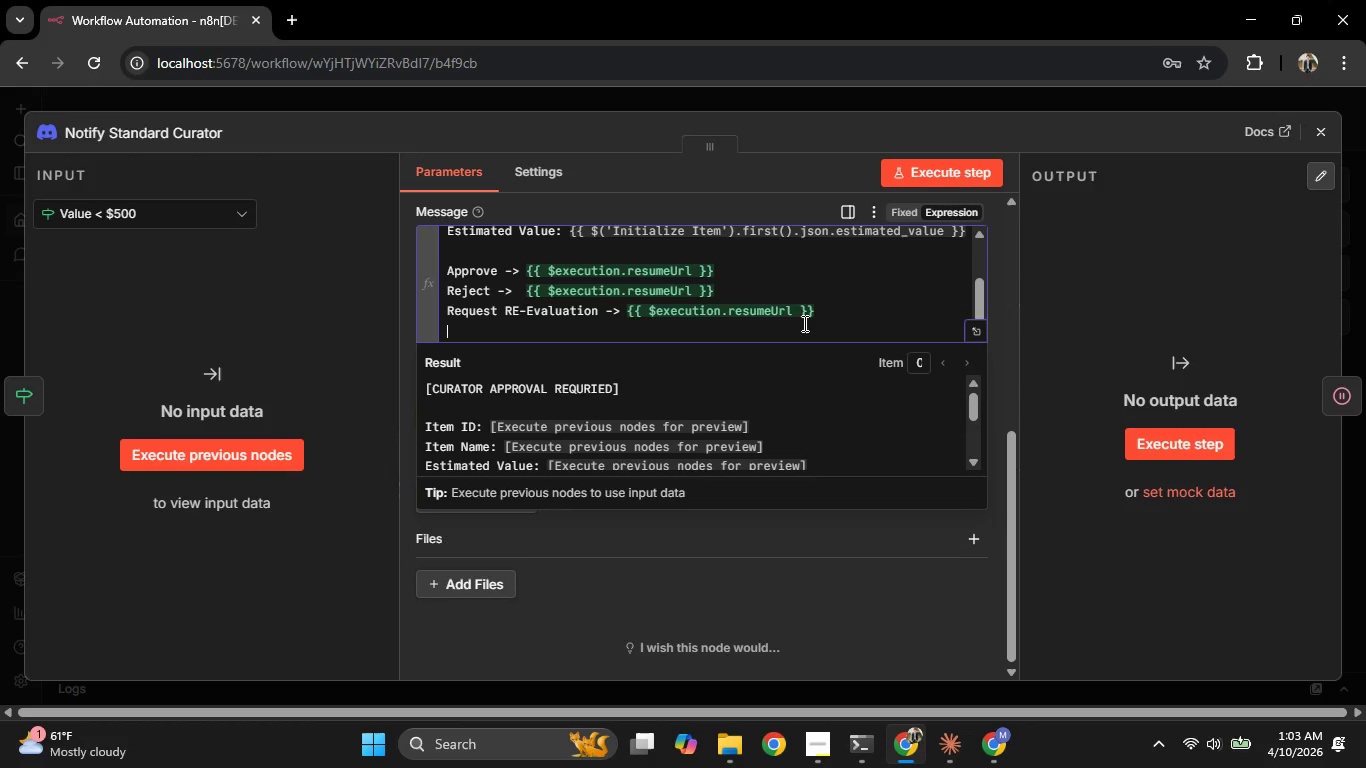 
wait(18.58)
 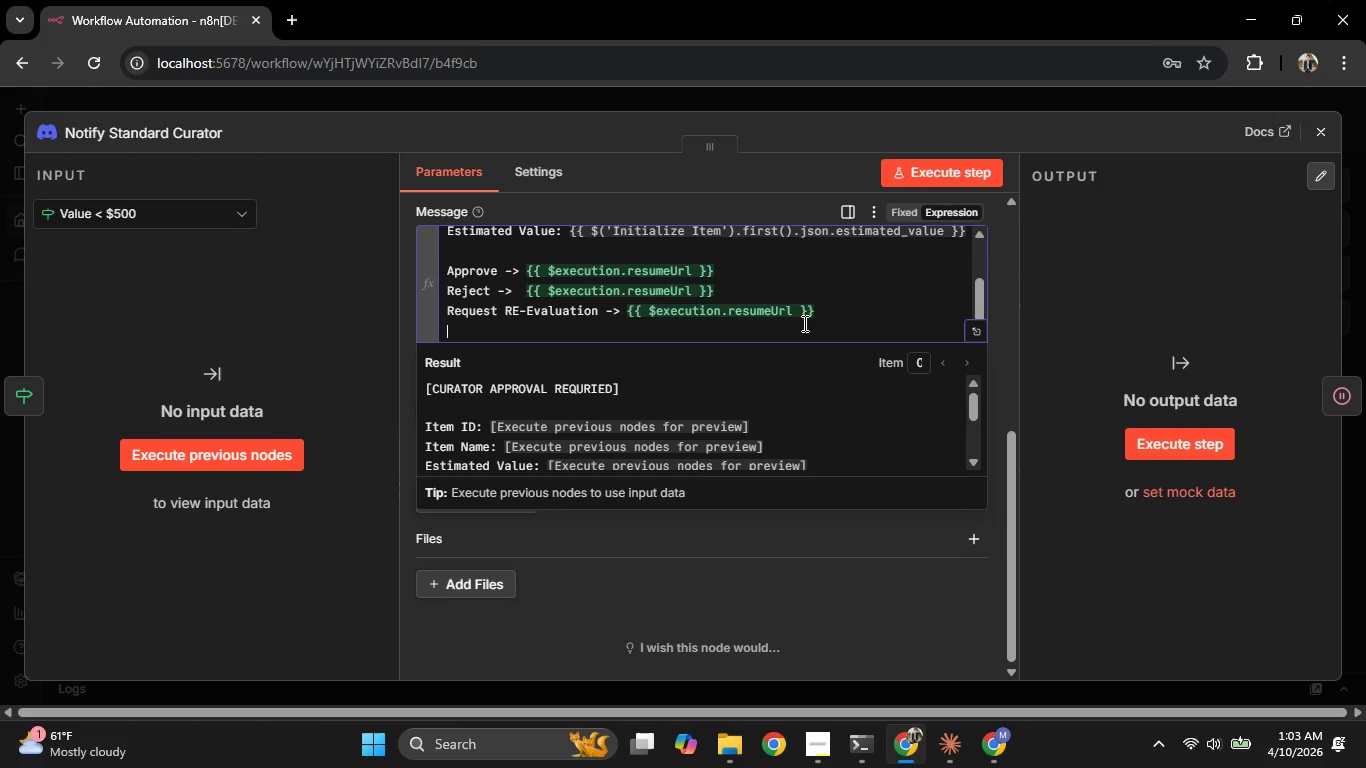 
left_click([749, 272])
 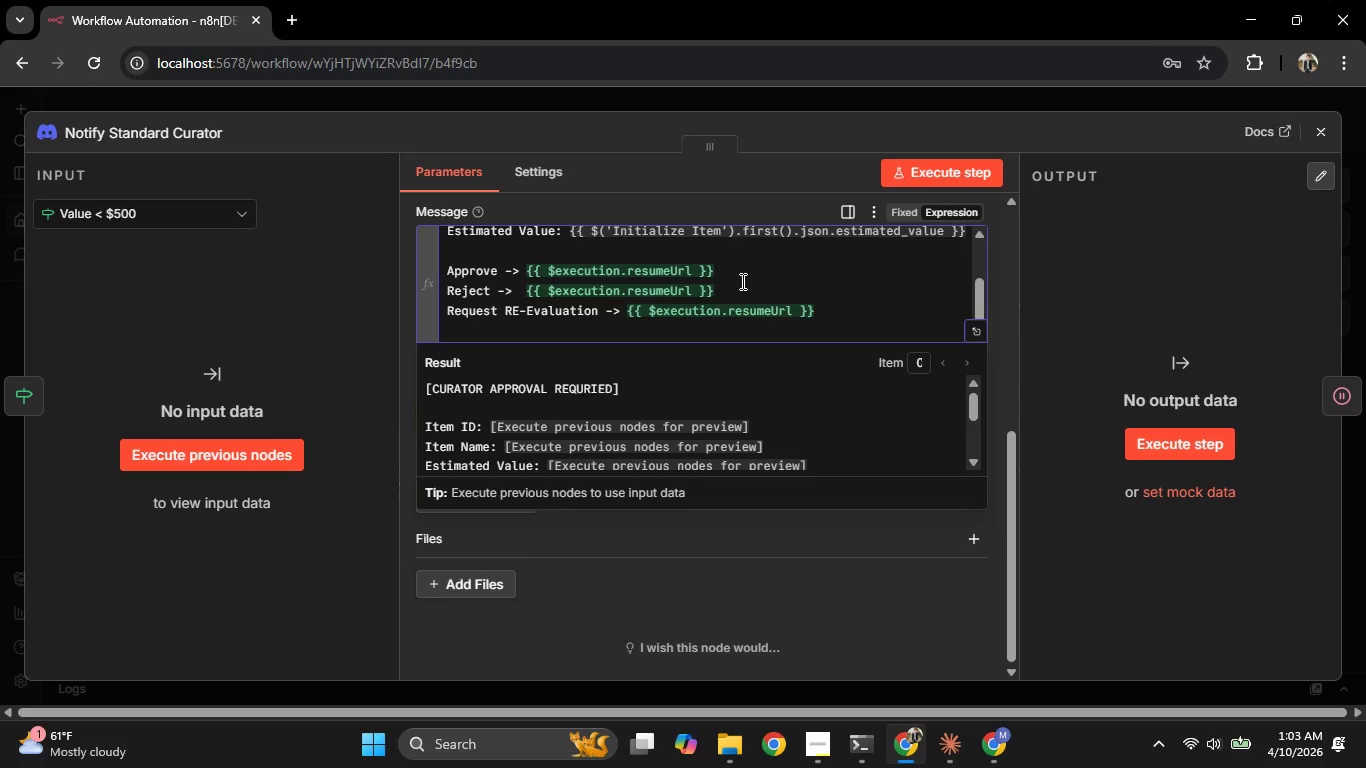 
type(?decision=approved)
 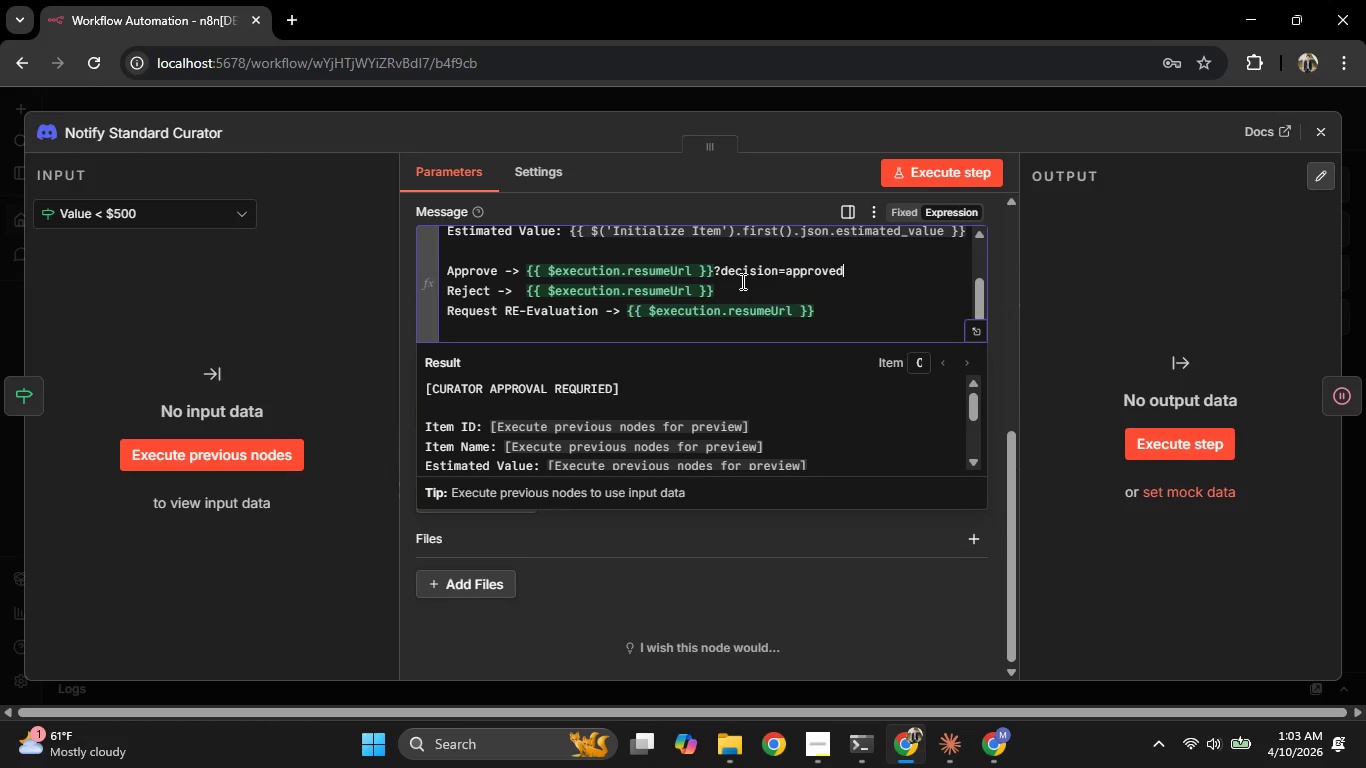 
key(ArrowUp)
 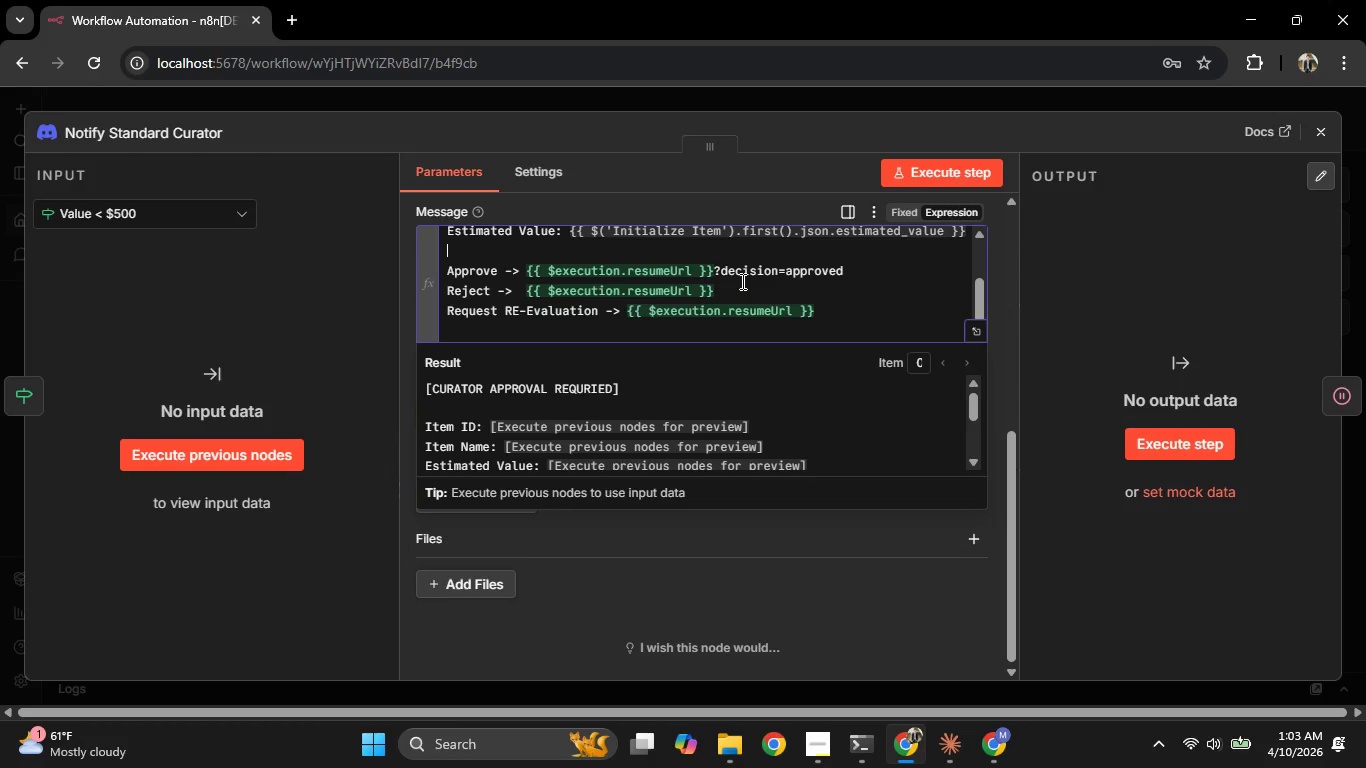 
key(ArrowDown)
 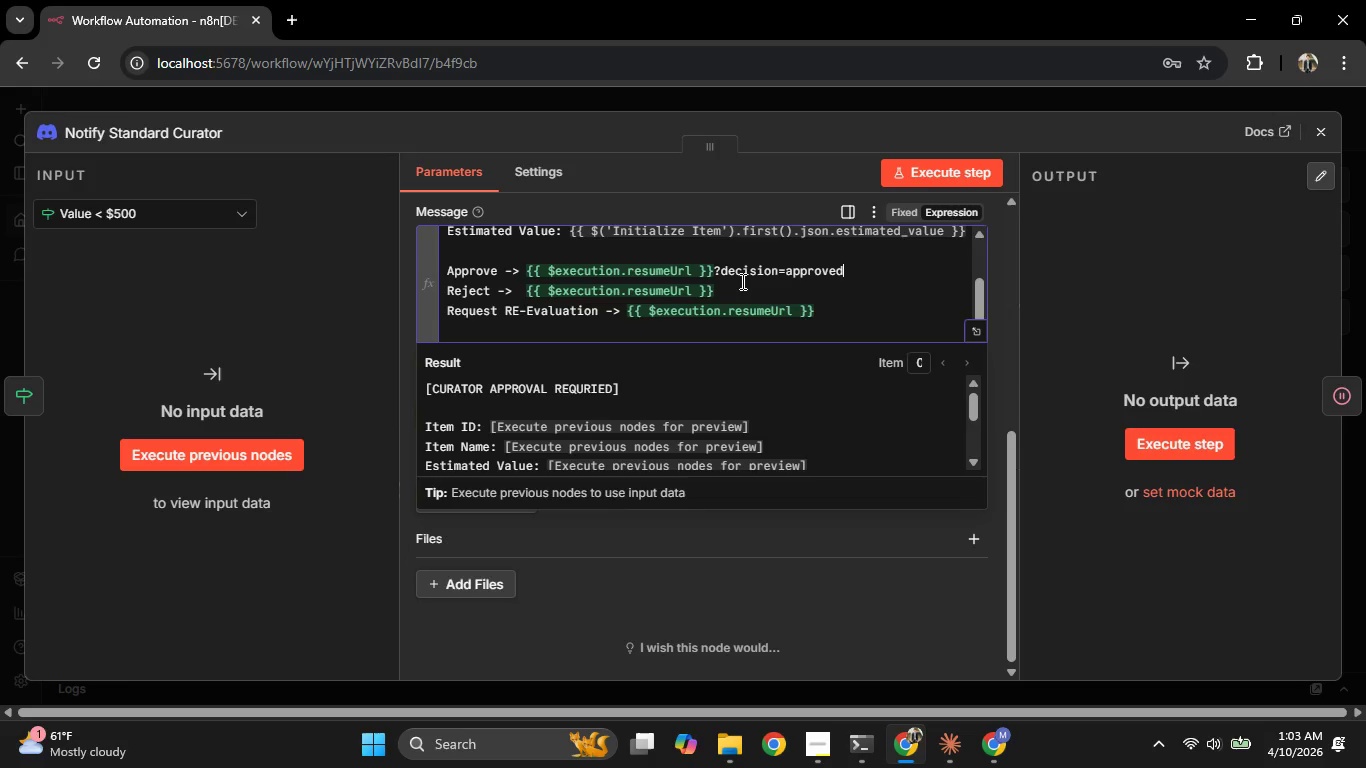 
key(ArrowRight)
 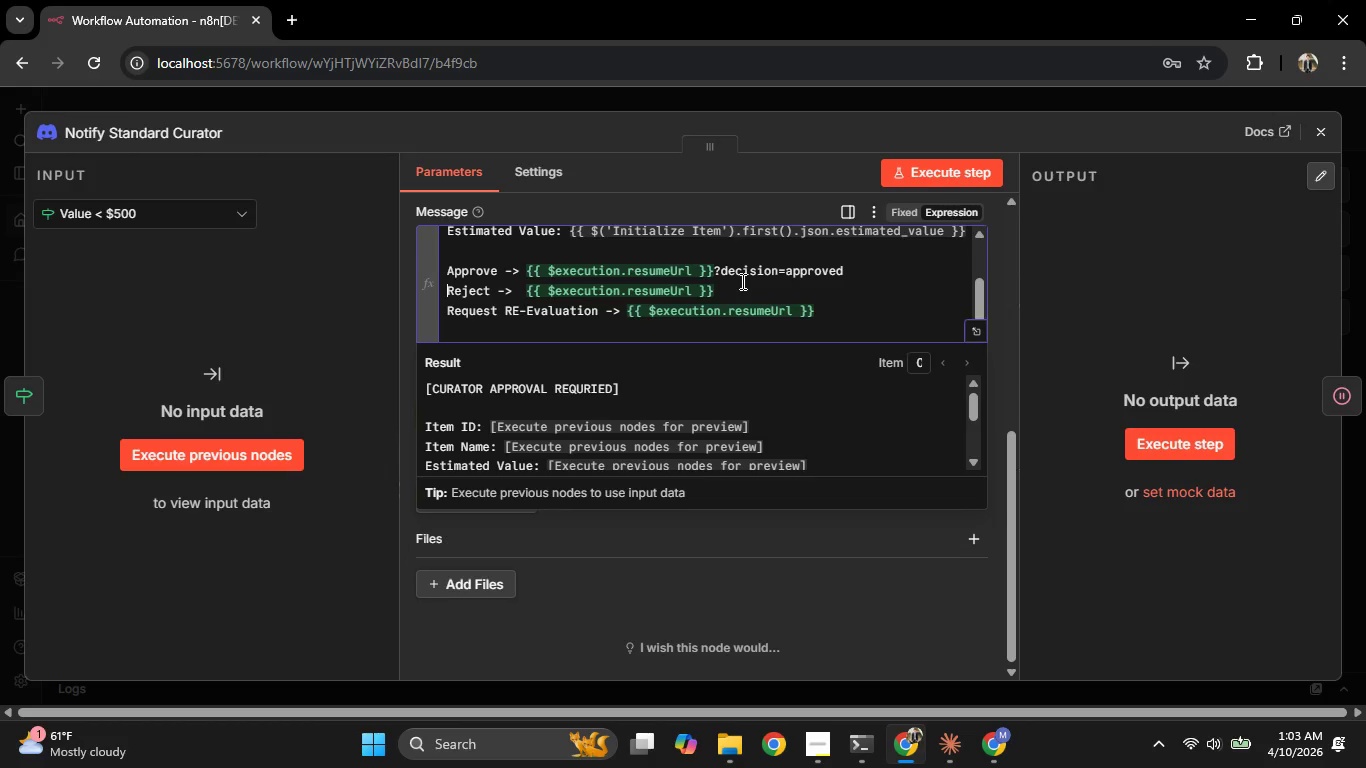 
hold_key(key=ArrowRight, duration=1.5)
 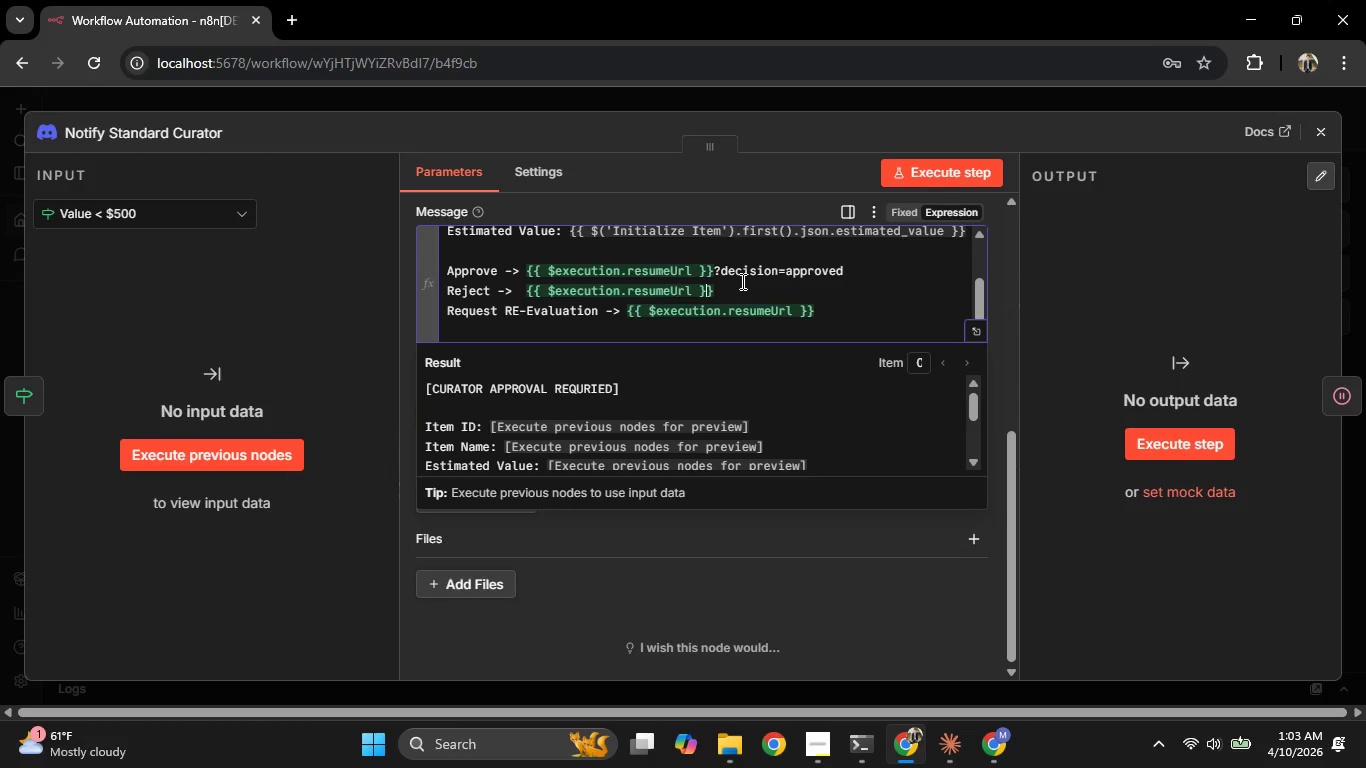 
key(ArrowRight)
 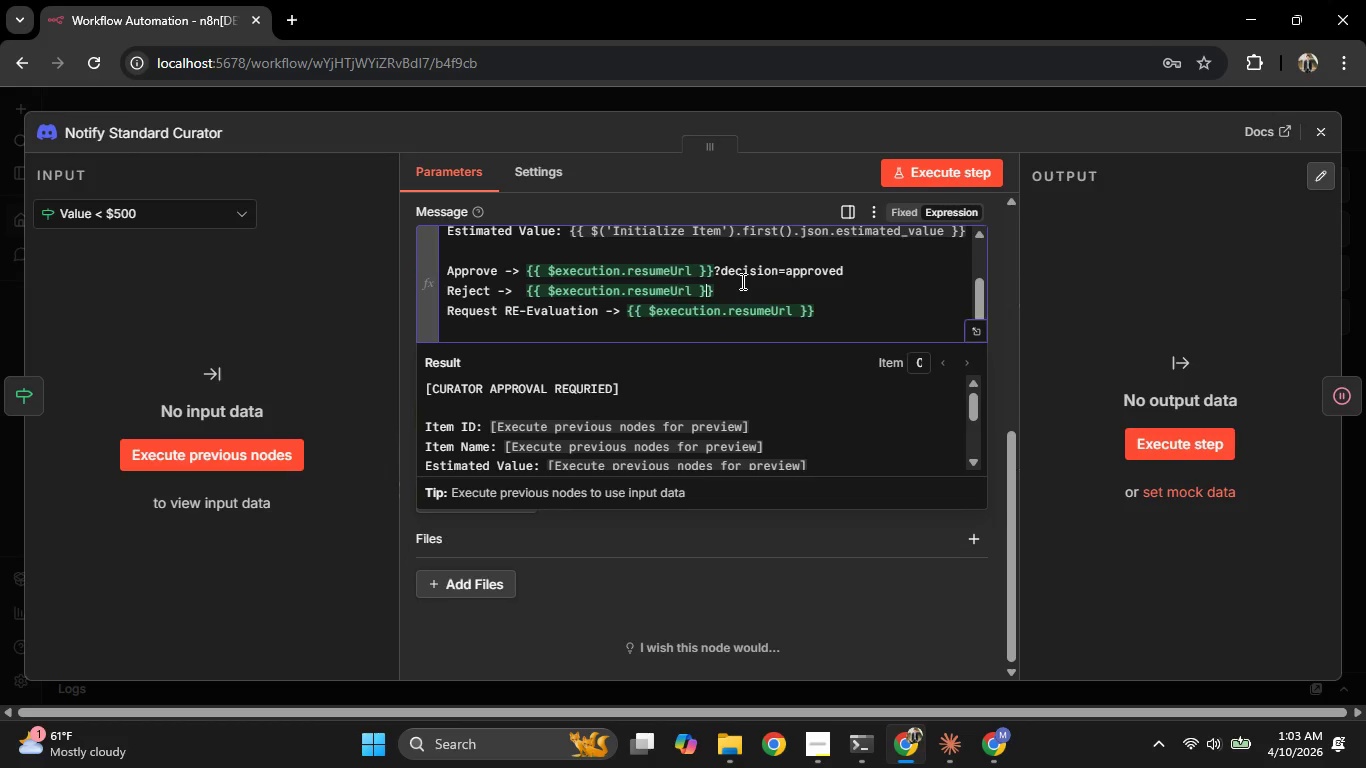 
key(ArrowRight)
 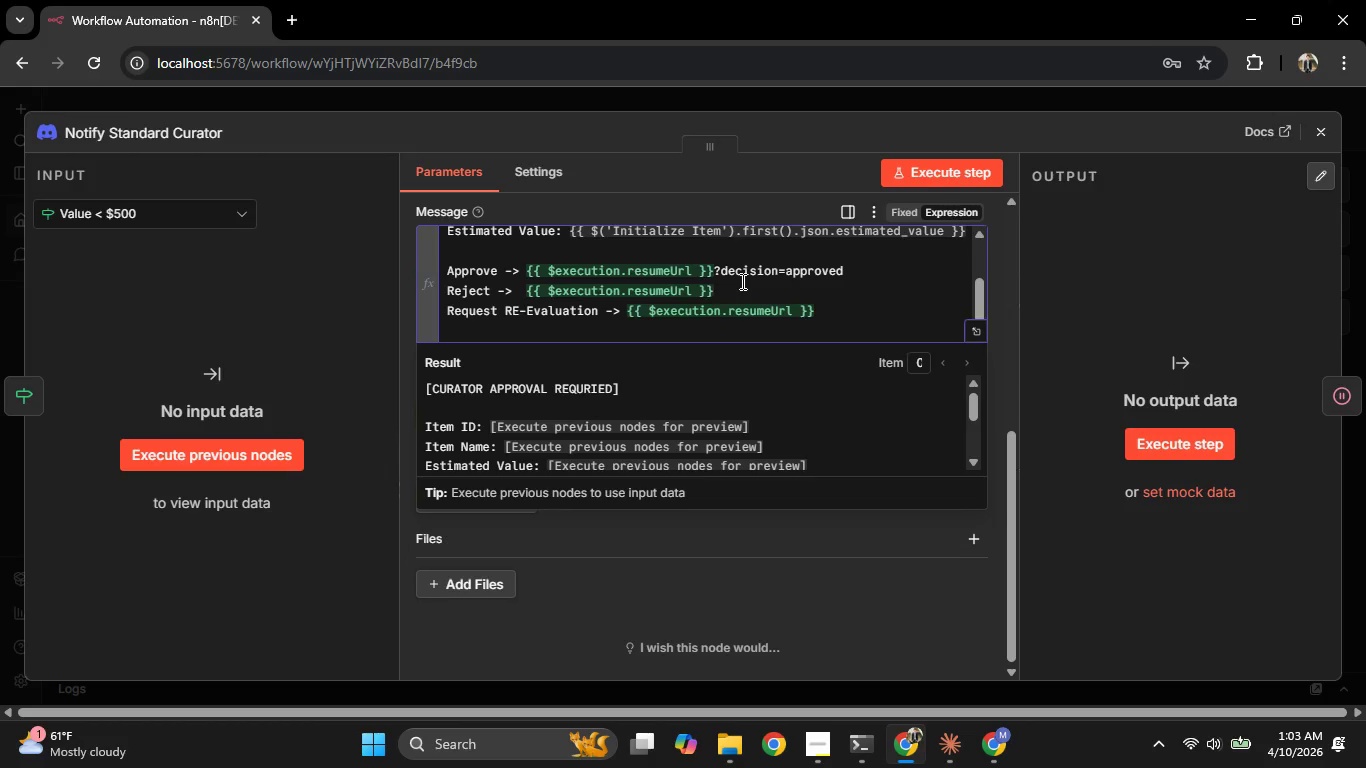 
type(?decision=rejected)
 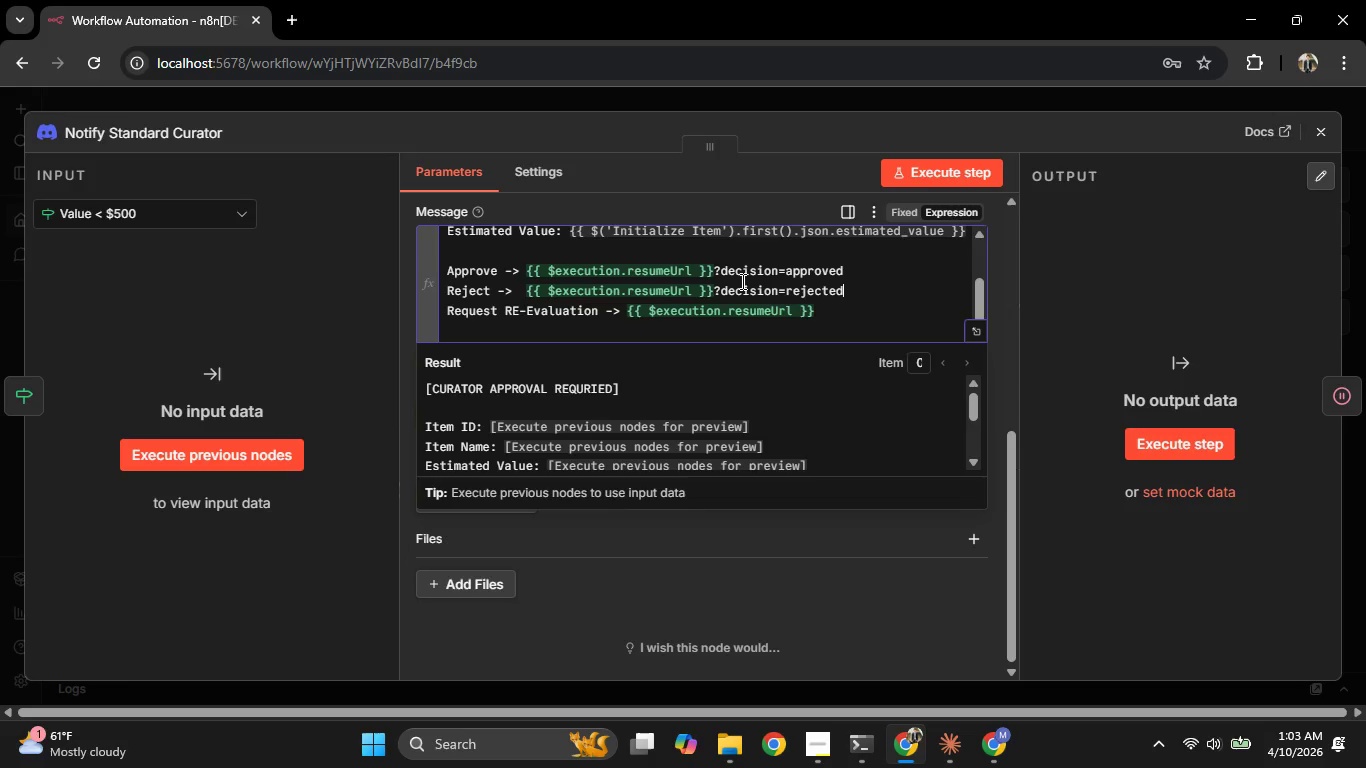 
key(ArrowLeft)
 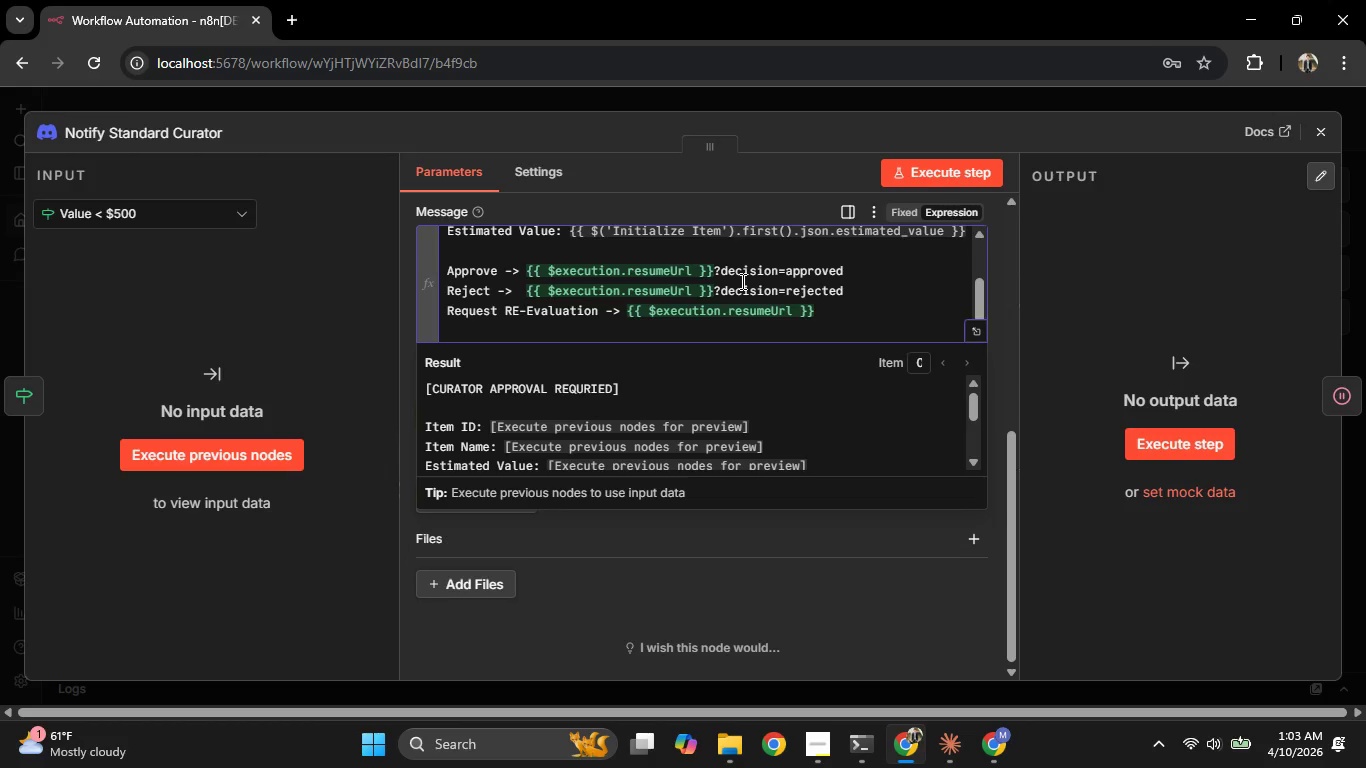 
key(ArrowLeft)
 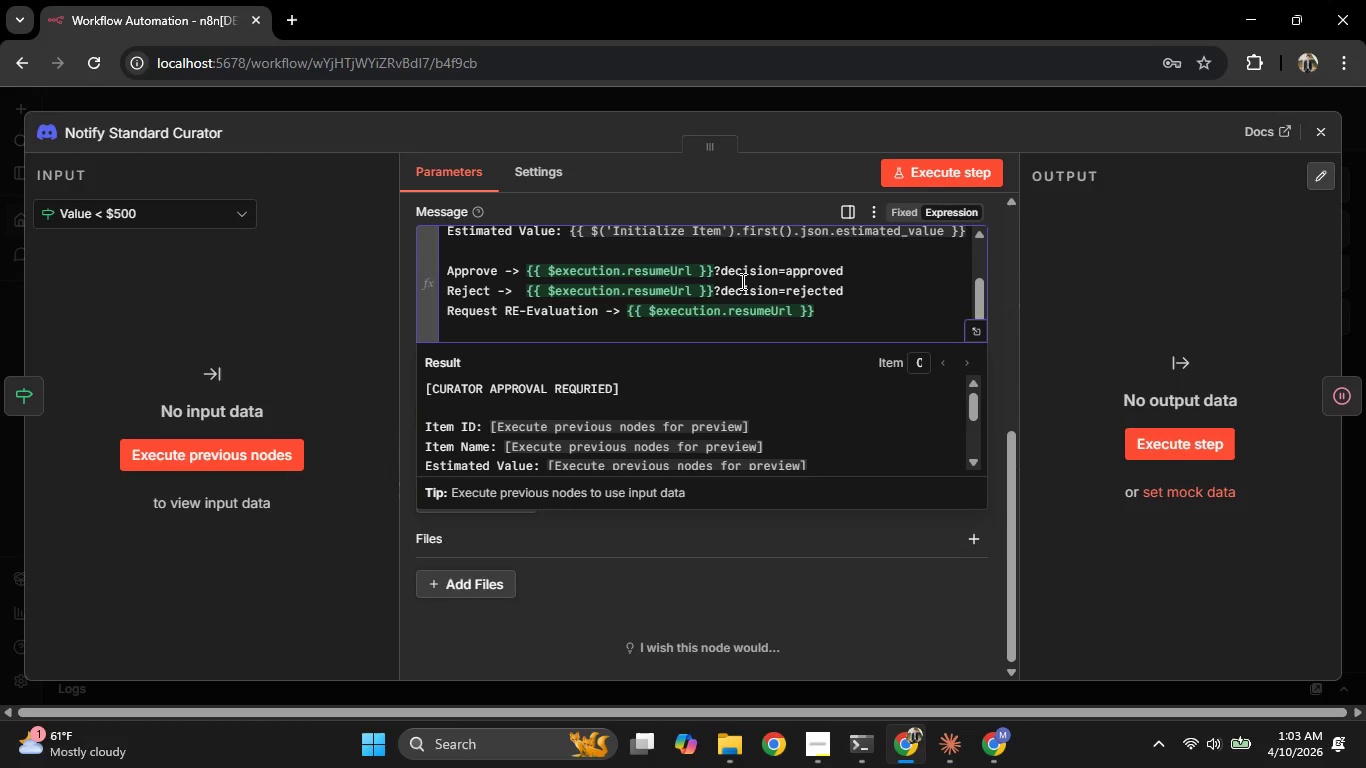 
key(ArrowDown)
 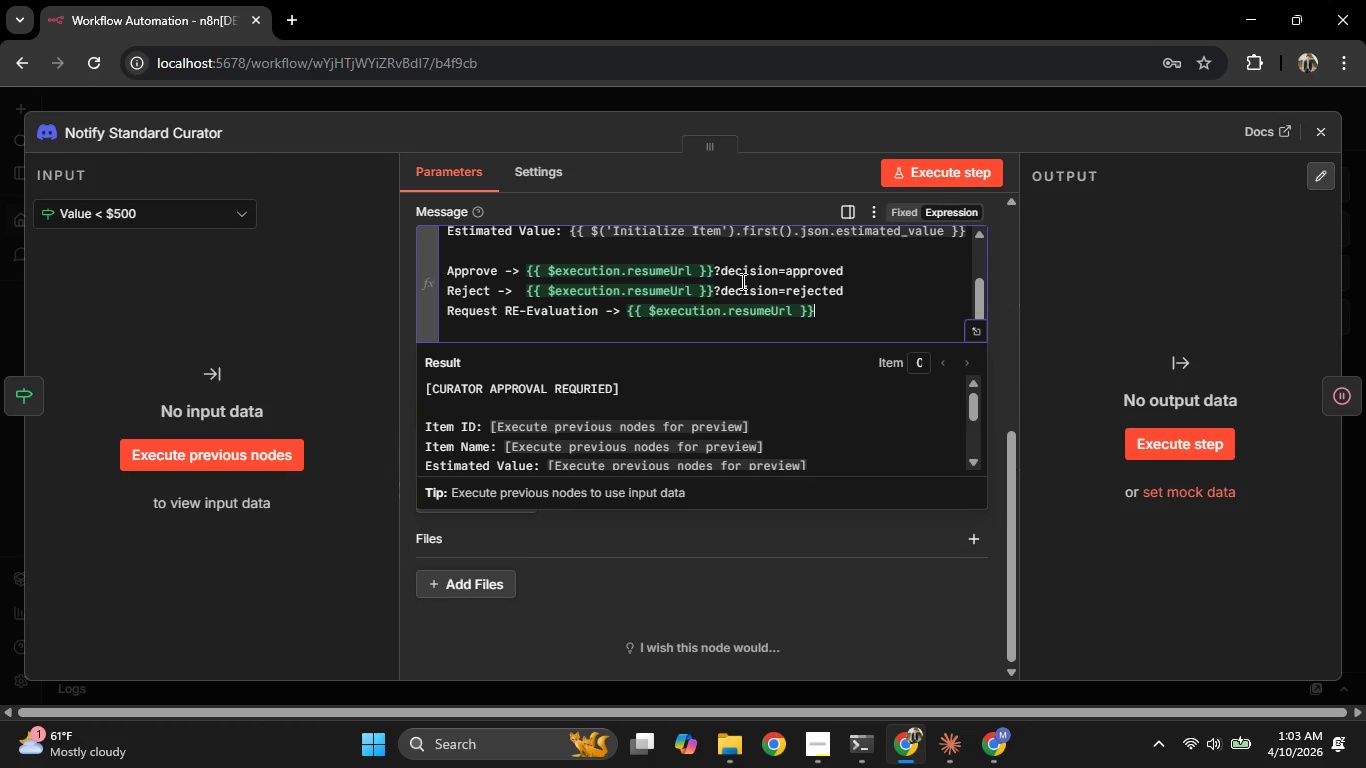 
type(?decision=reev)
 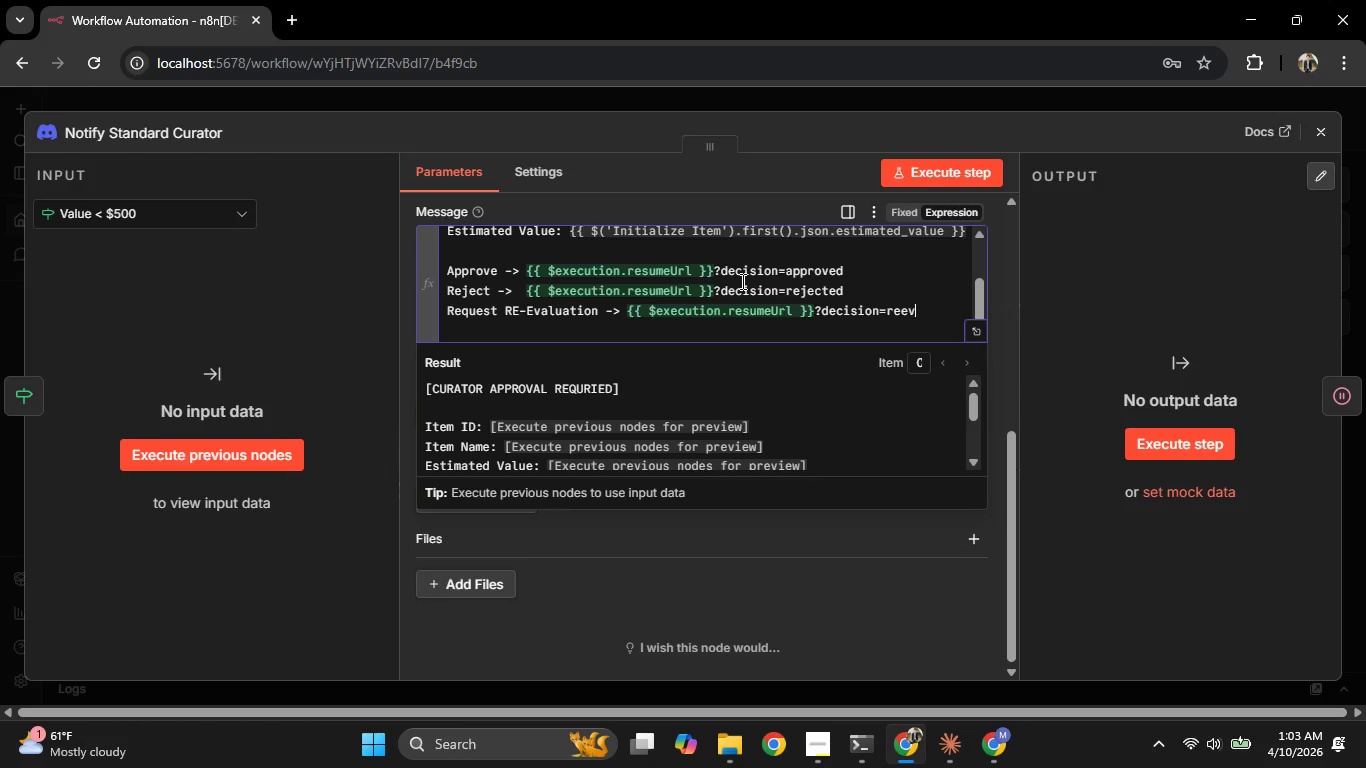 
type(aluation)
 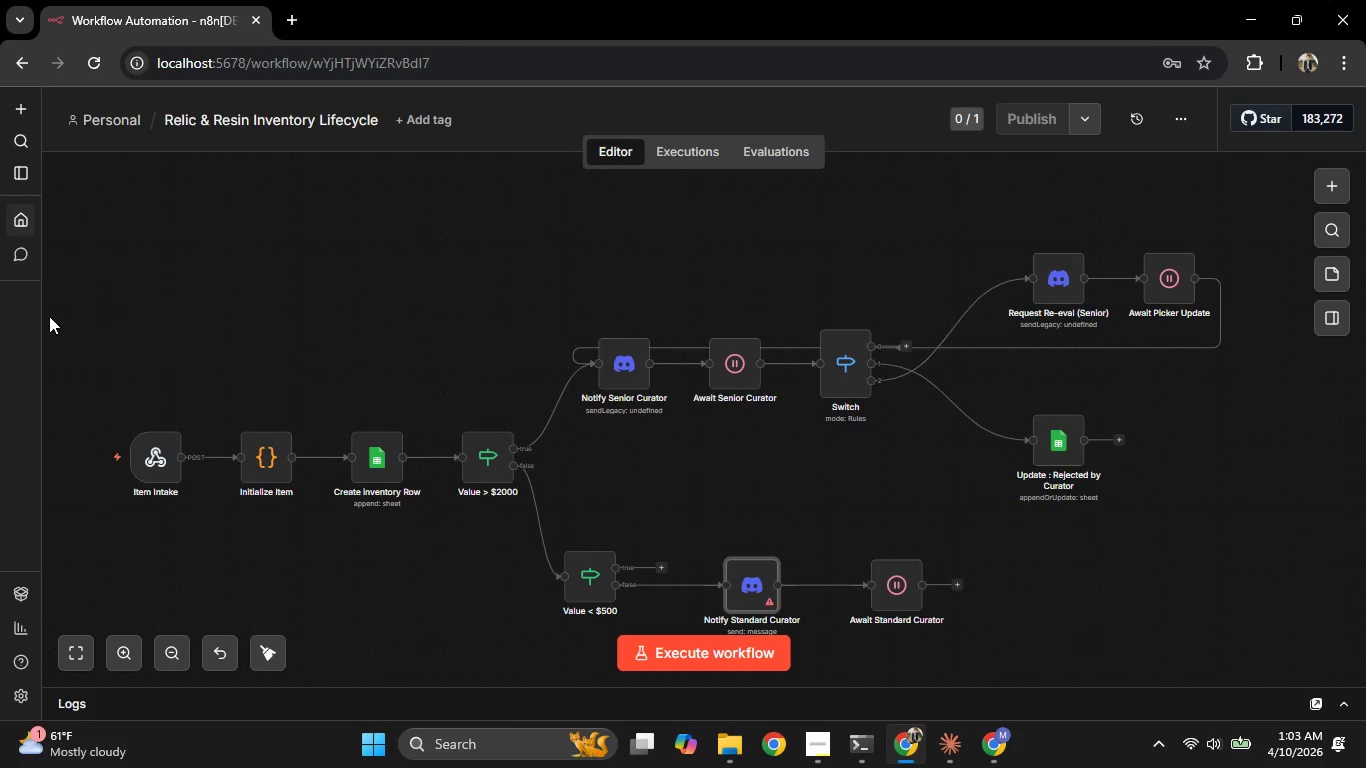 
wait(6.42)
 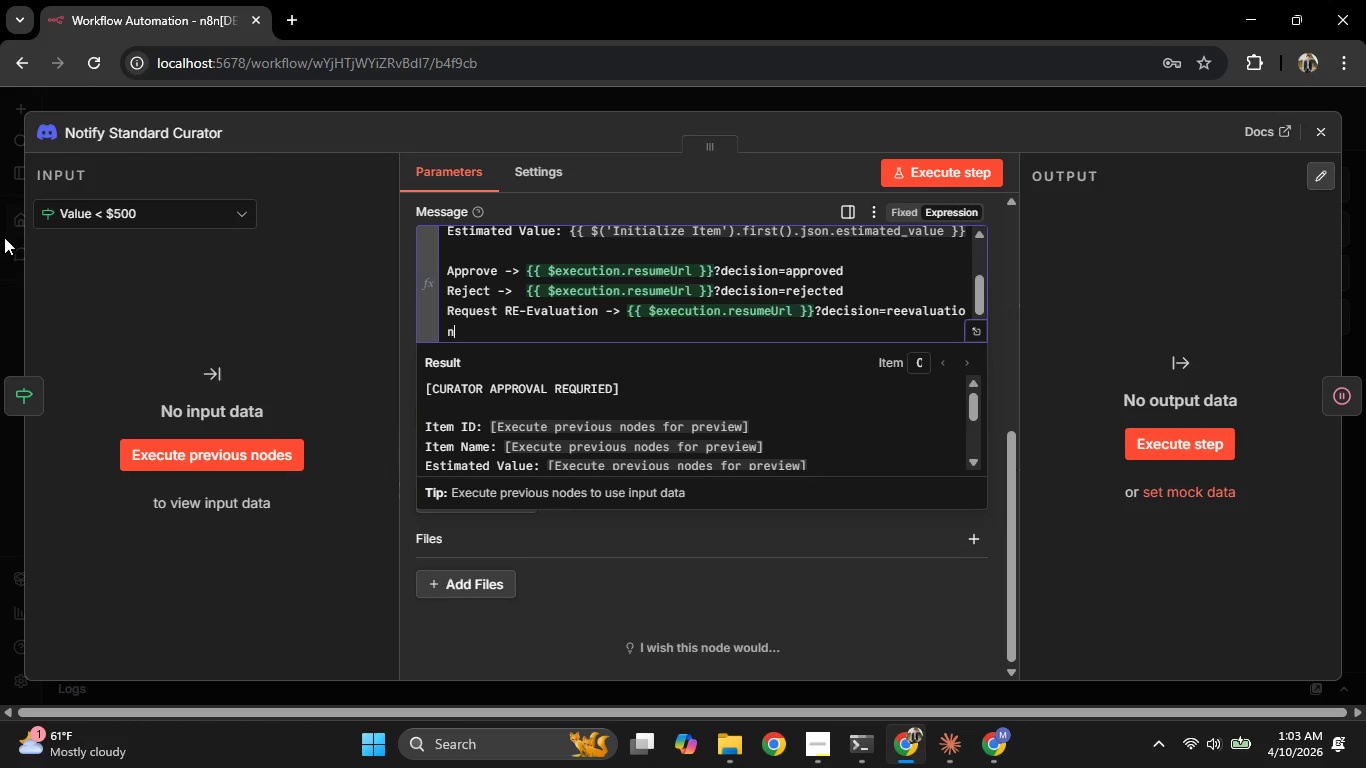 
scroll: coordinate [556, 481], scroll_direction: down, amount: 2.0
 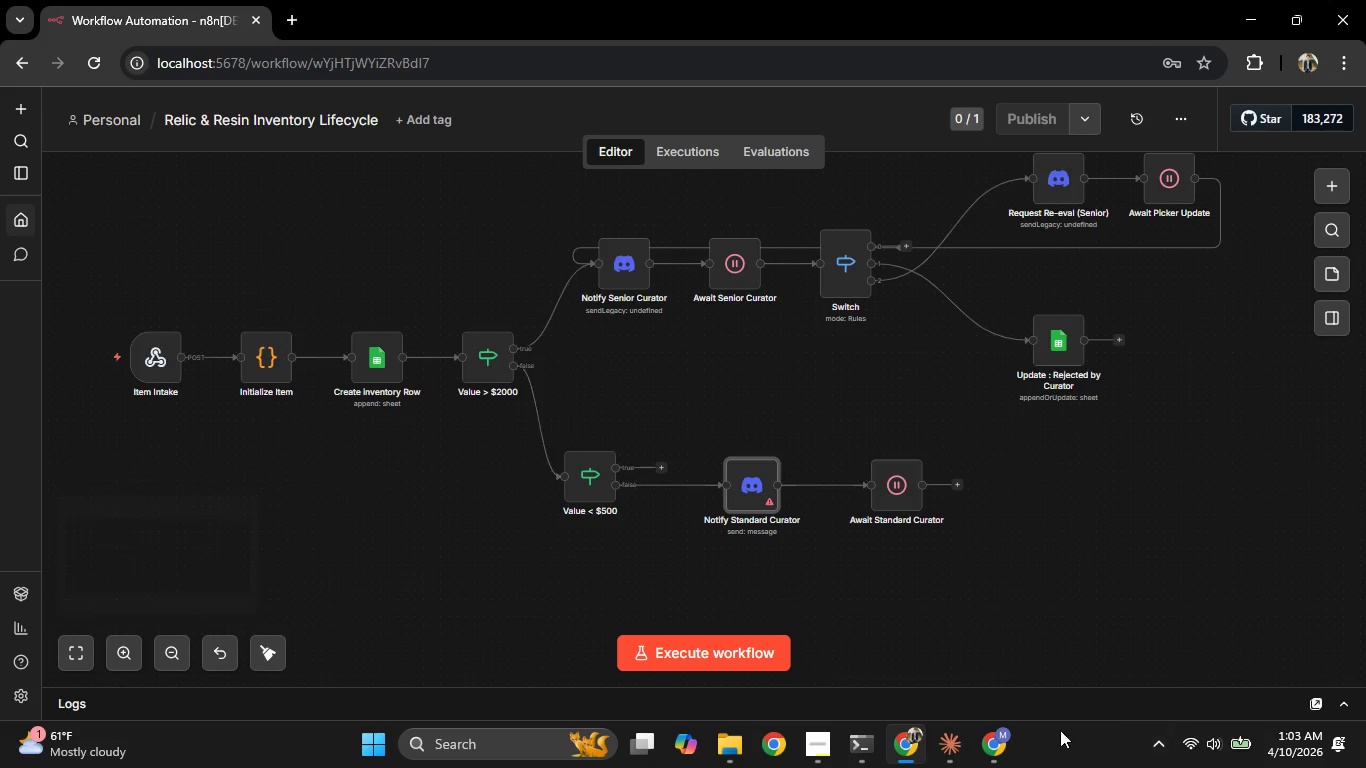 
mouse_move([962, 727])
 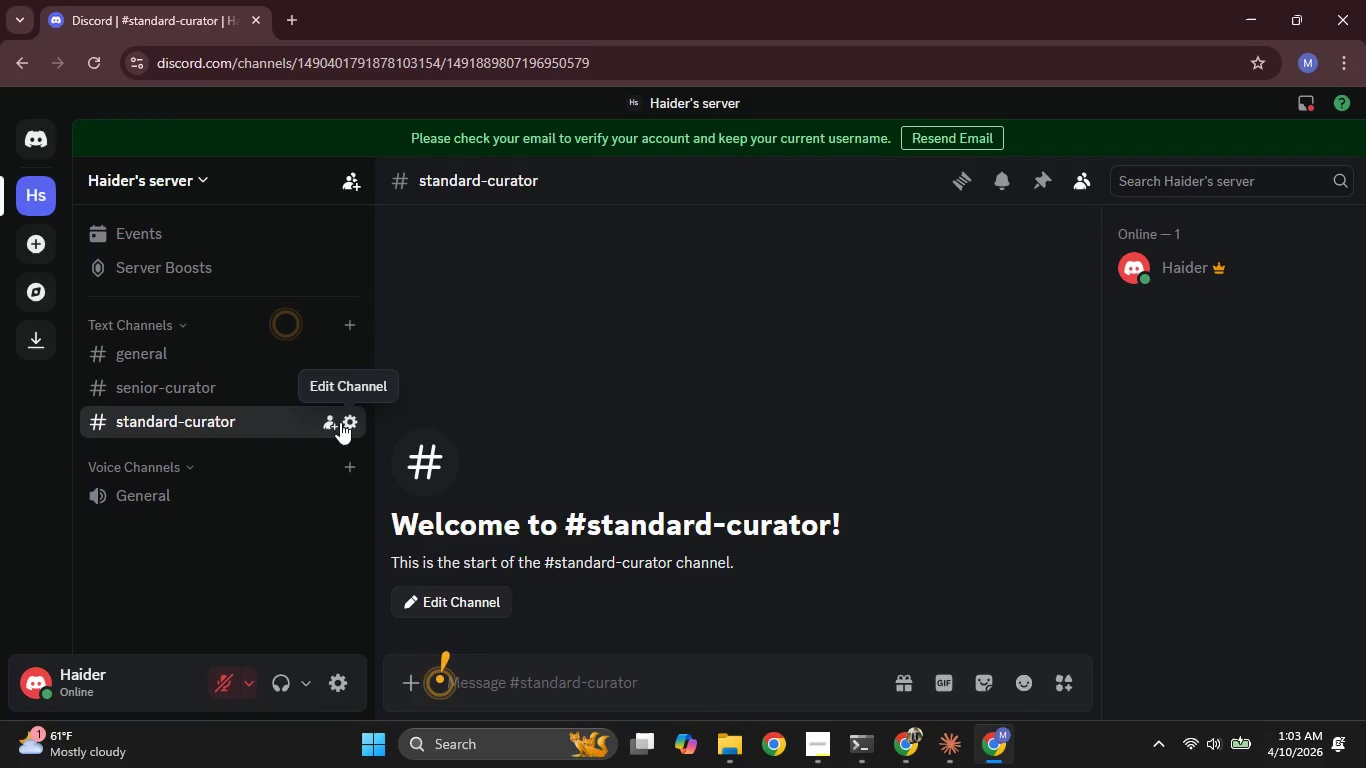 
left_click([345, 421])
 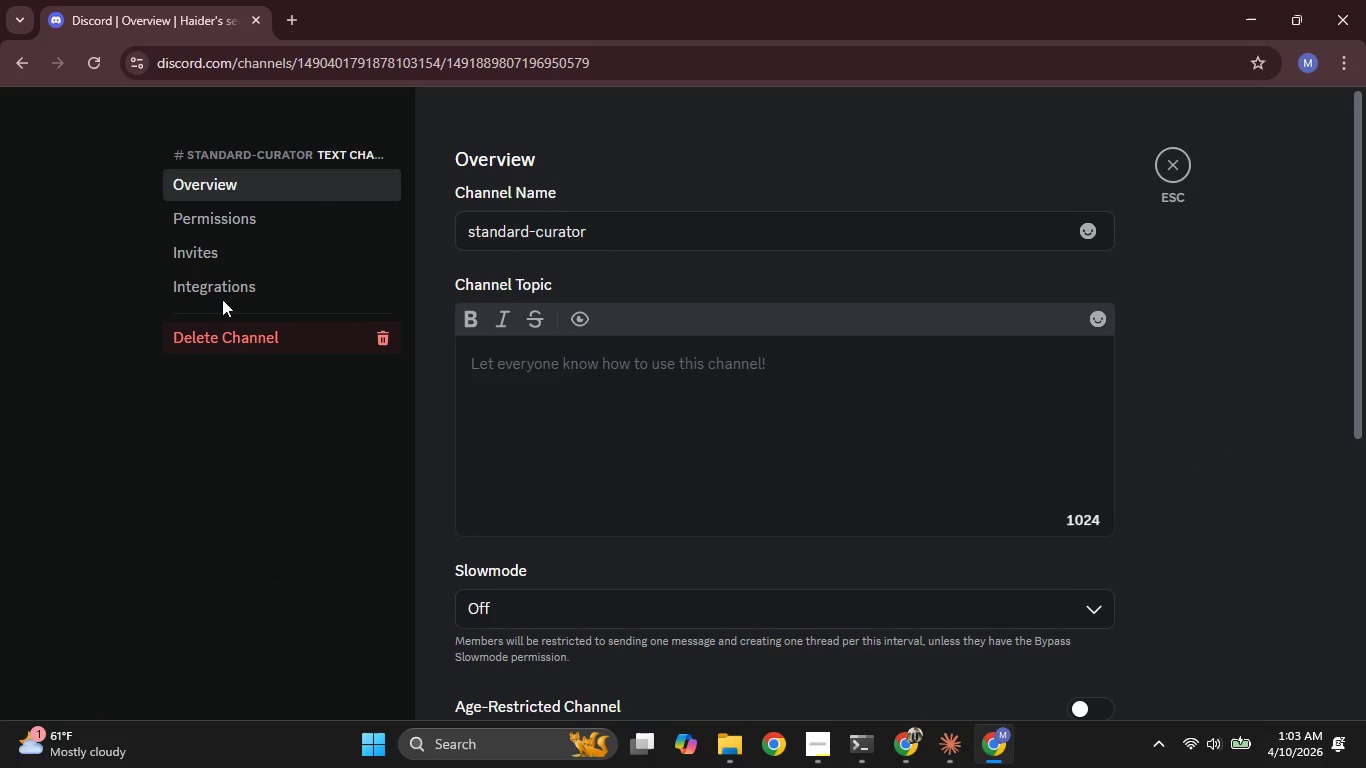 
left_click([230, 286])
 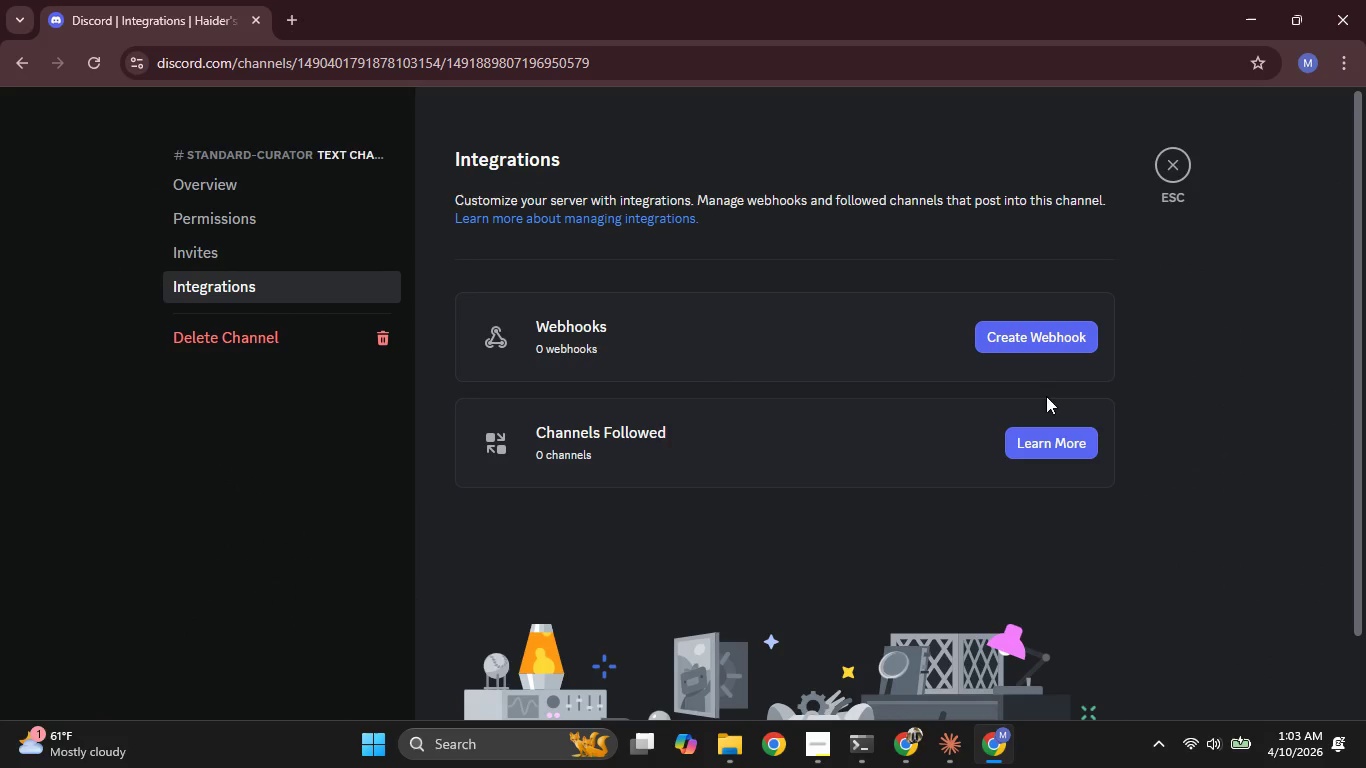 
left_click([1039, 333])
 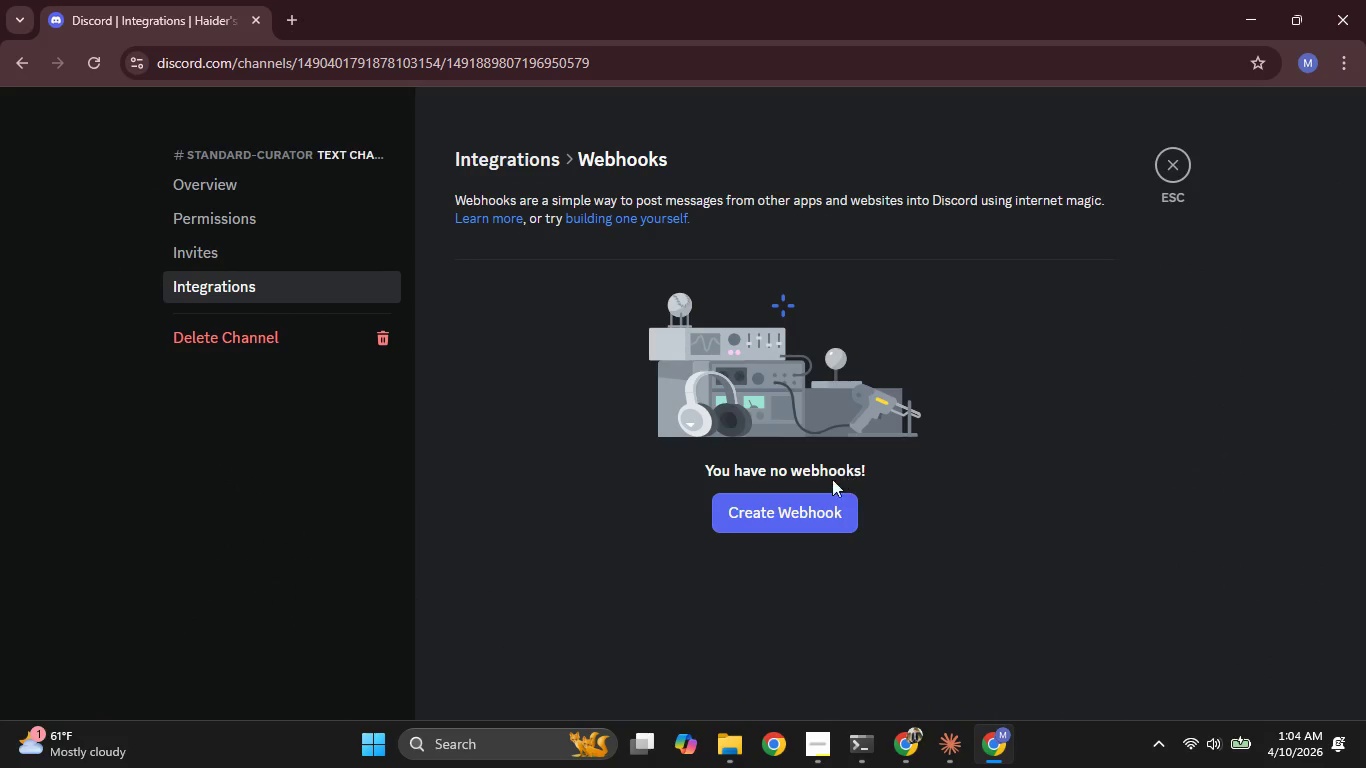 
left_click([831, 505])
 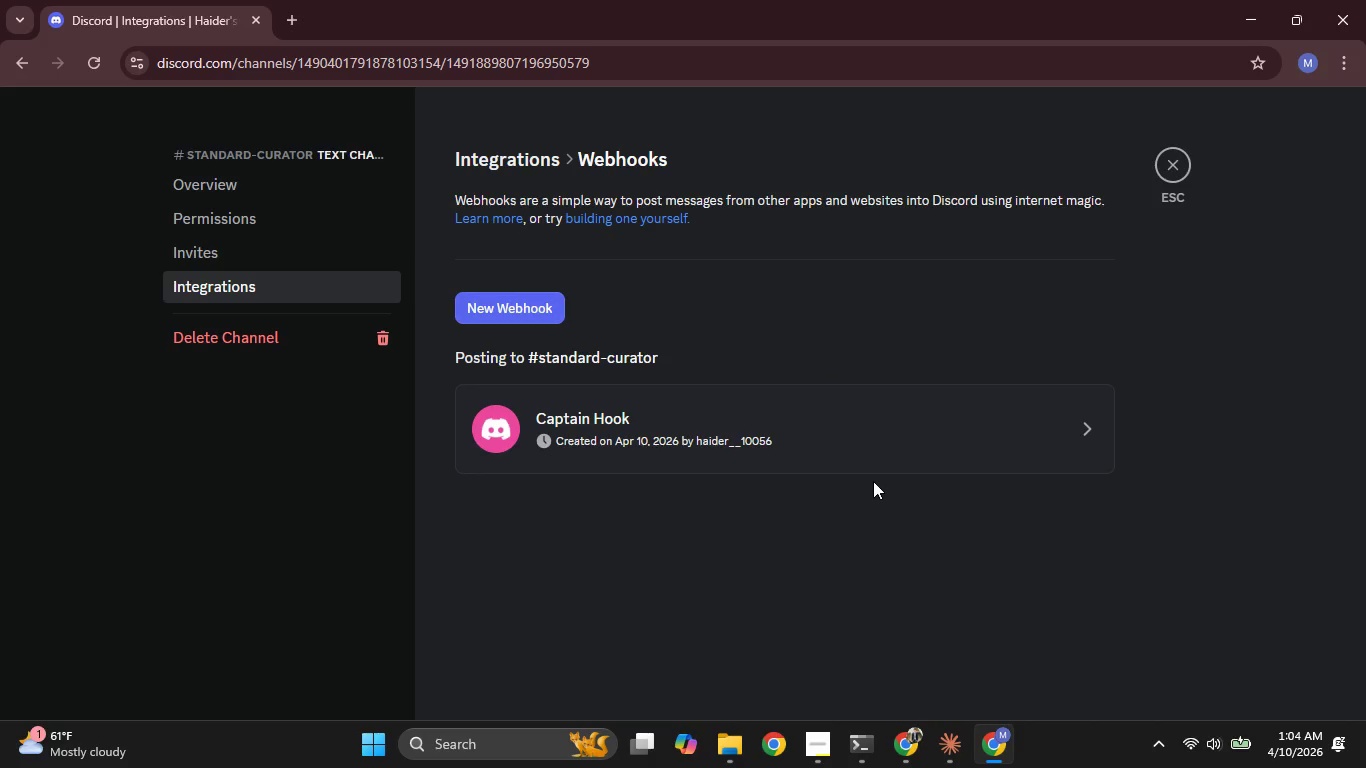 
left_click([780, 459])
 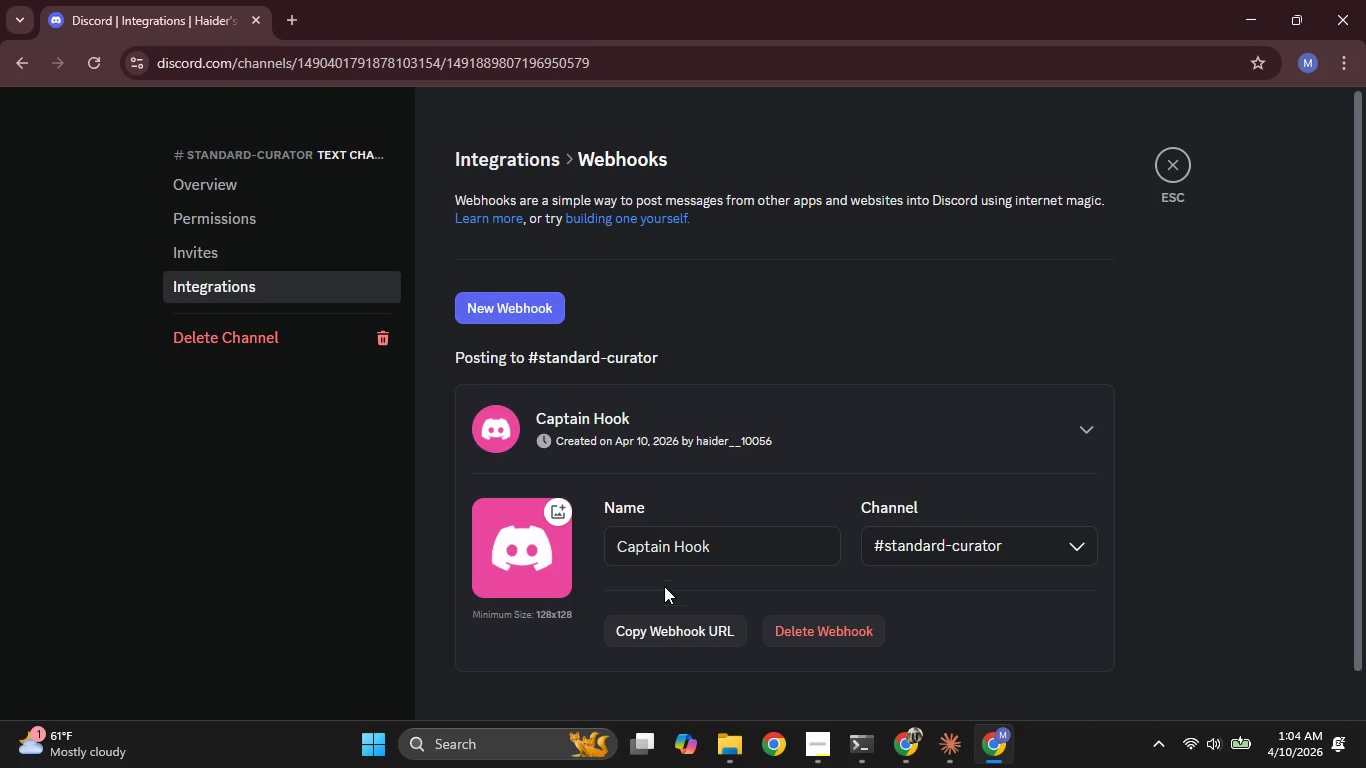 
left_click([669, 630])
 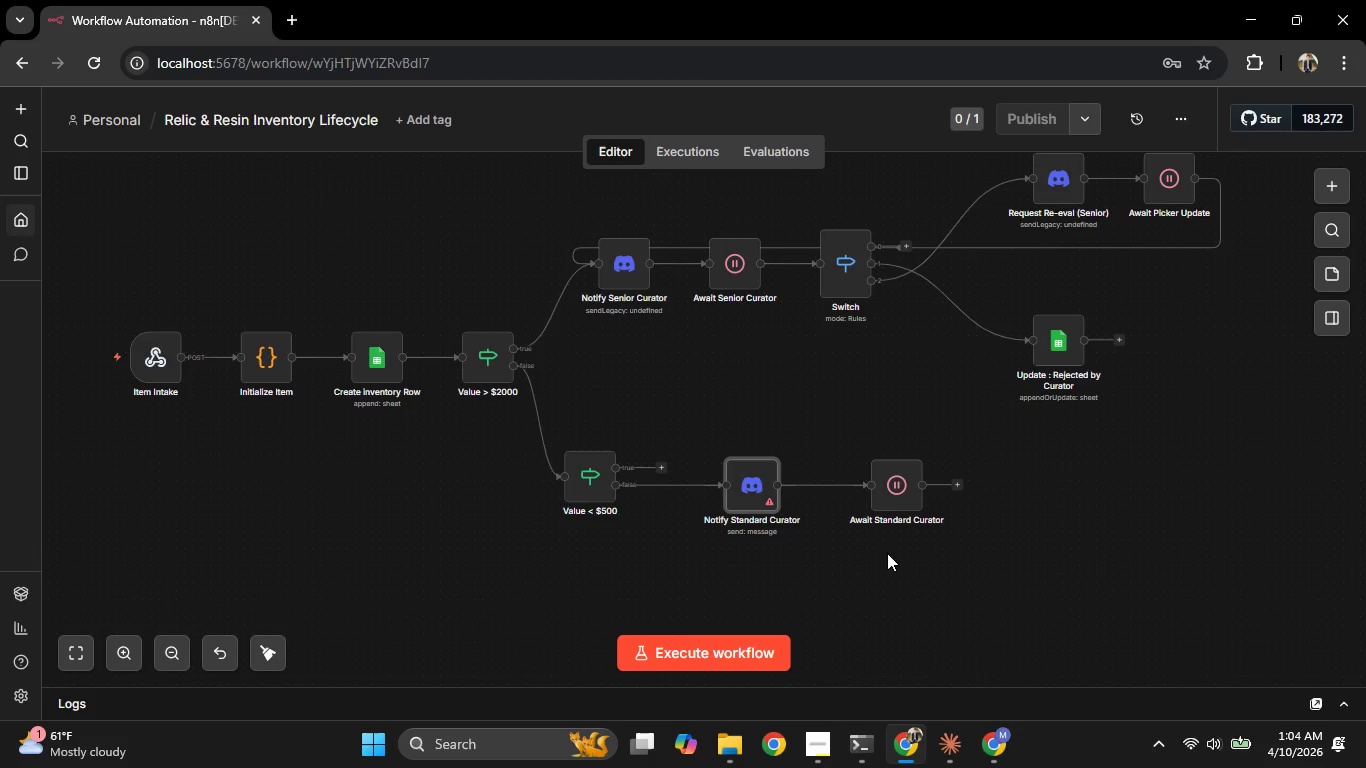 
double_click([742, 492])
 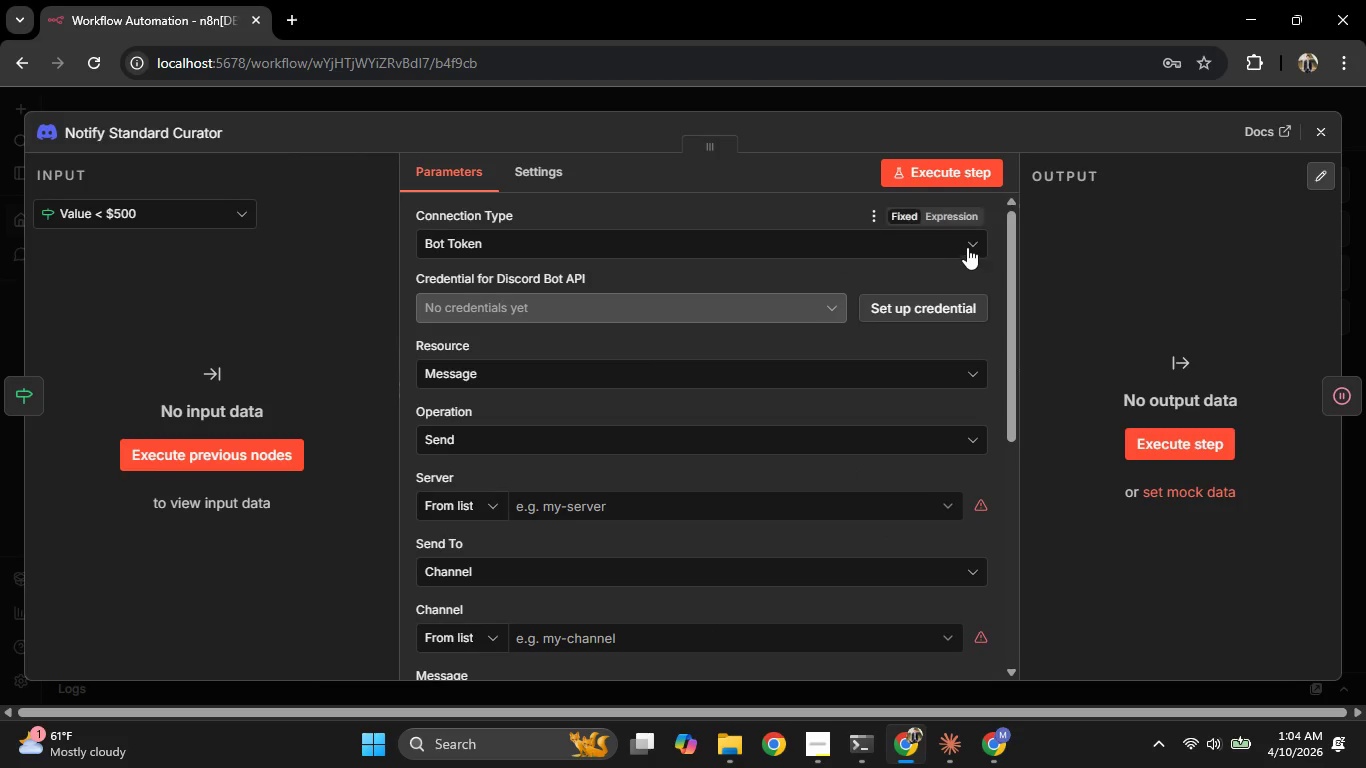 
left_click([964, 244])
 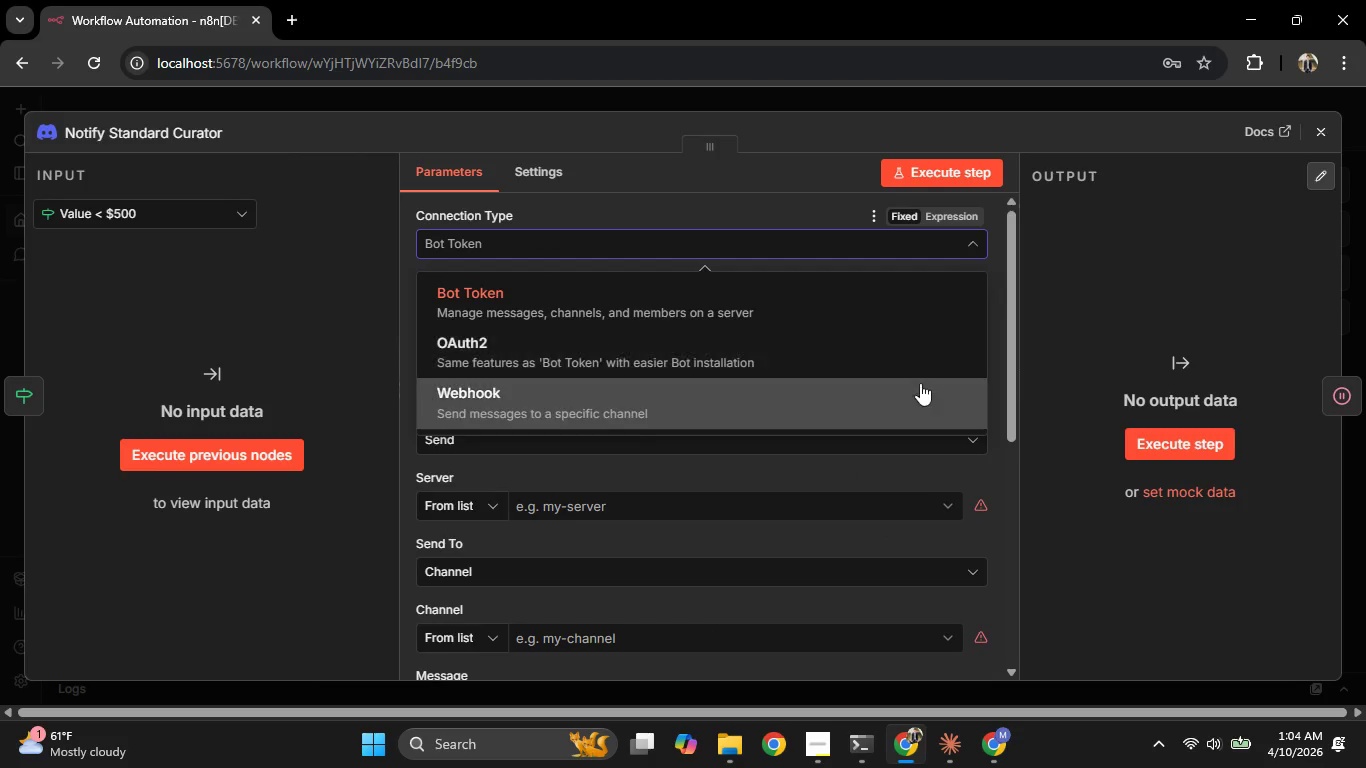 
left_click([917, 393])
 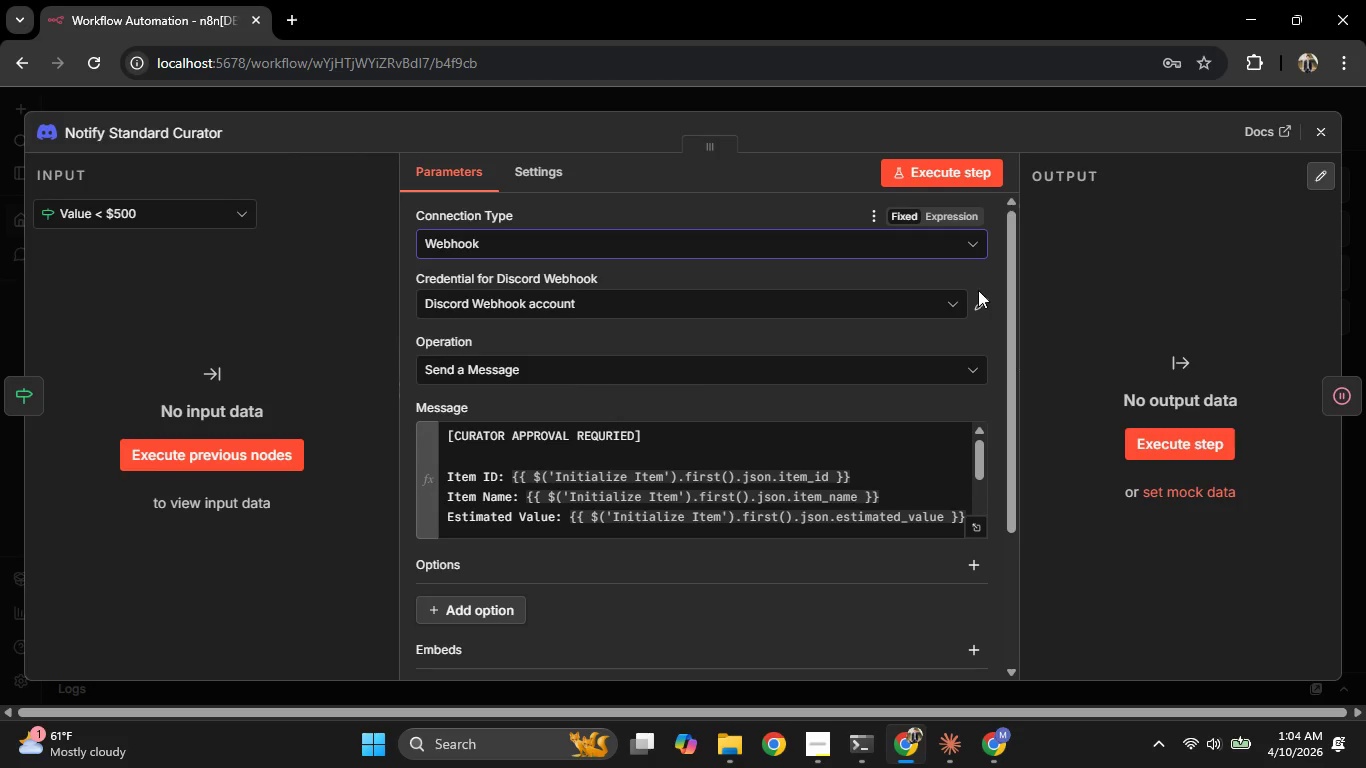 
left_click([979, 305])
 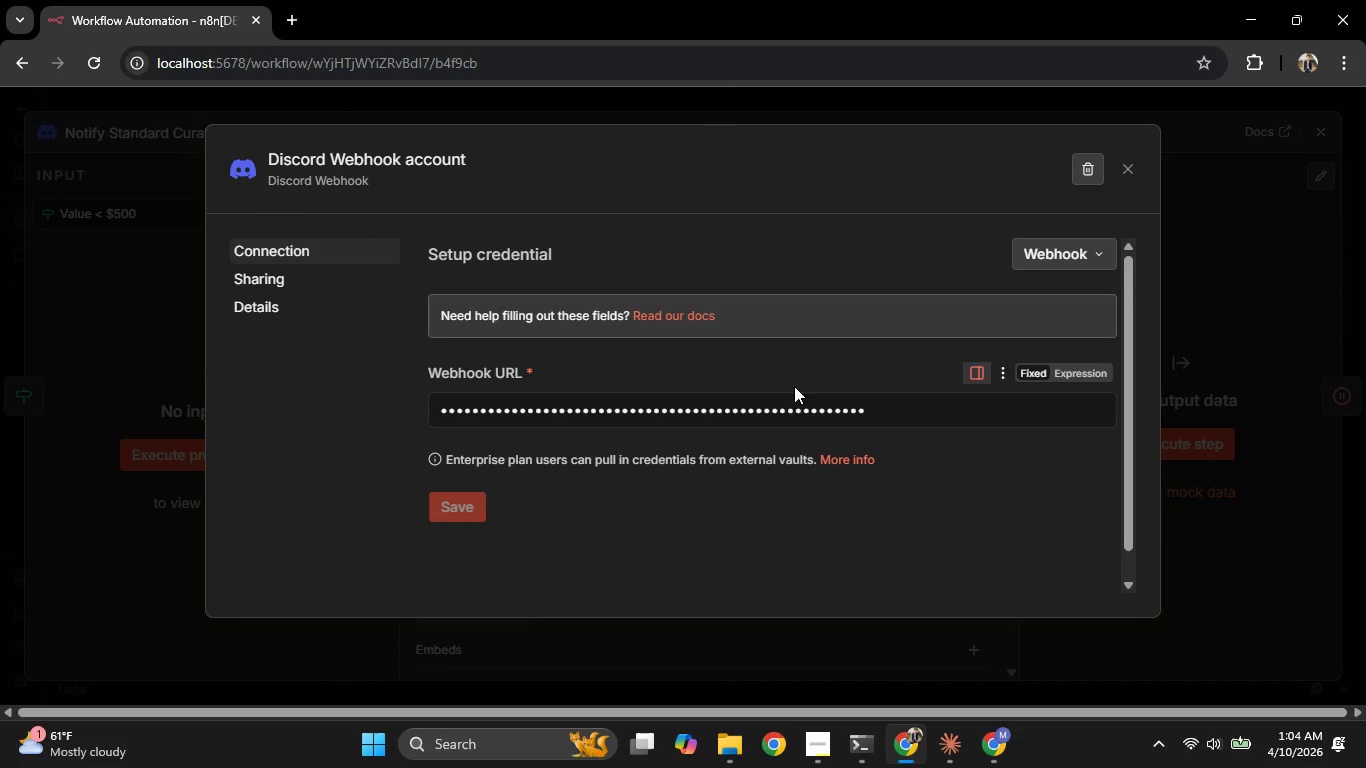 
left_click([794, 407])
 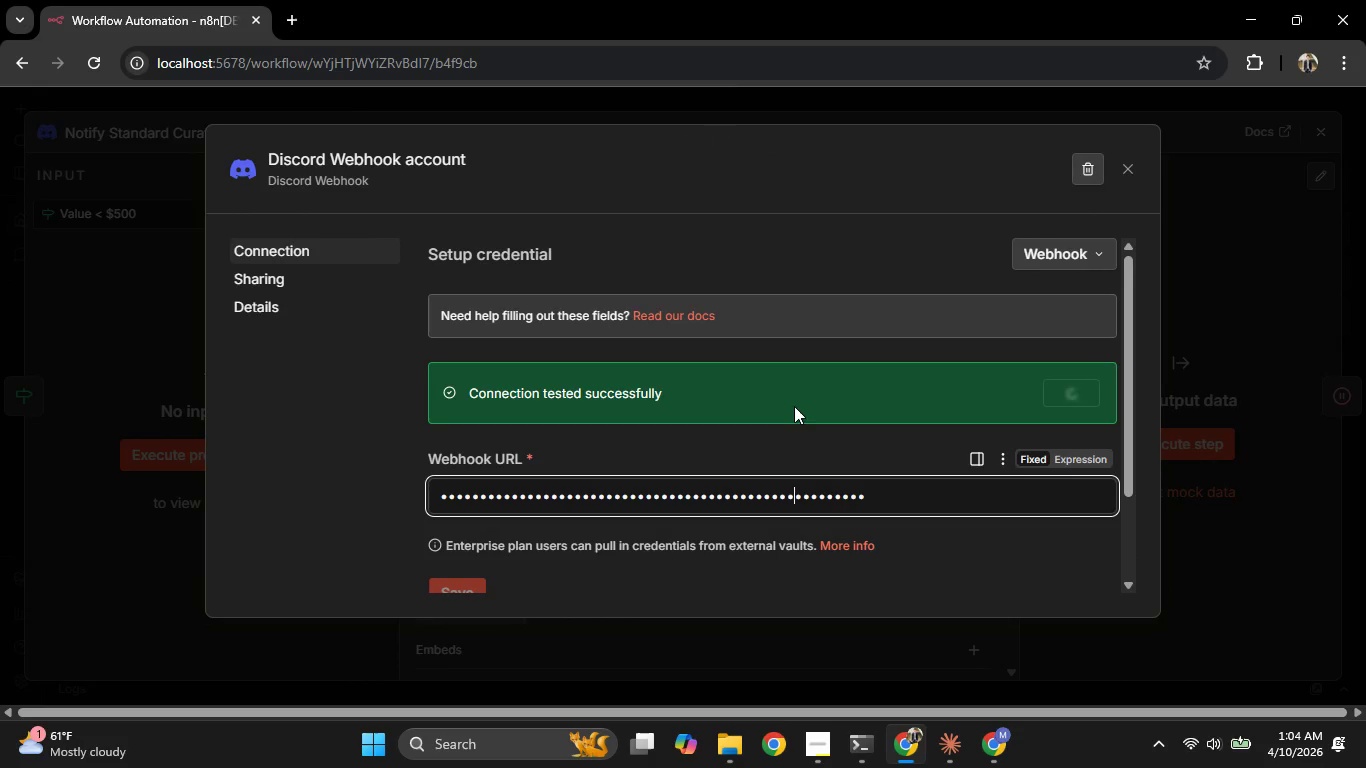 
key(Control+A)
 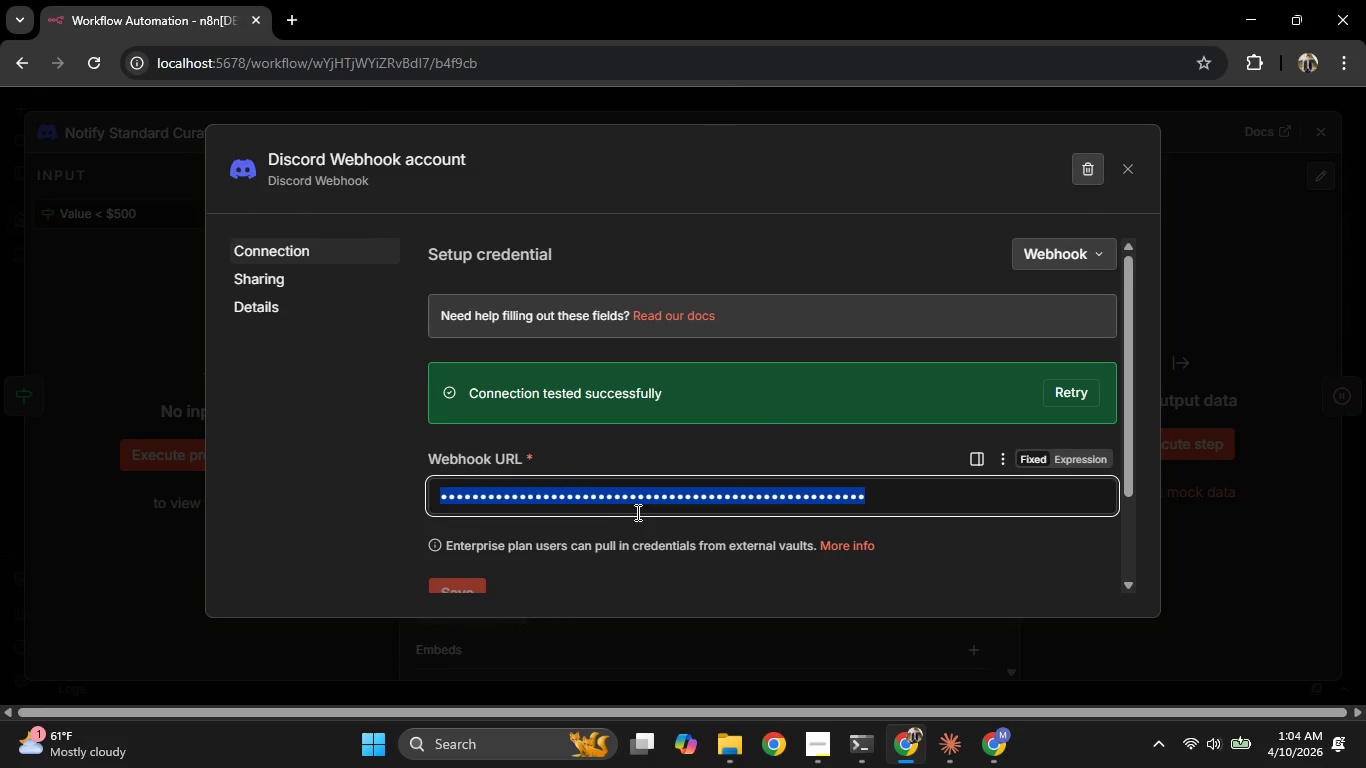 
key(Control+V)
 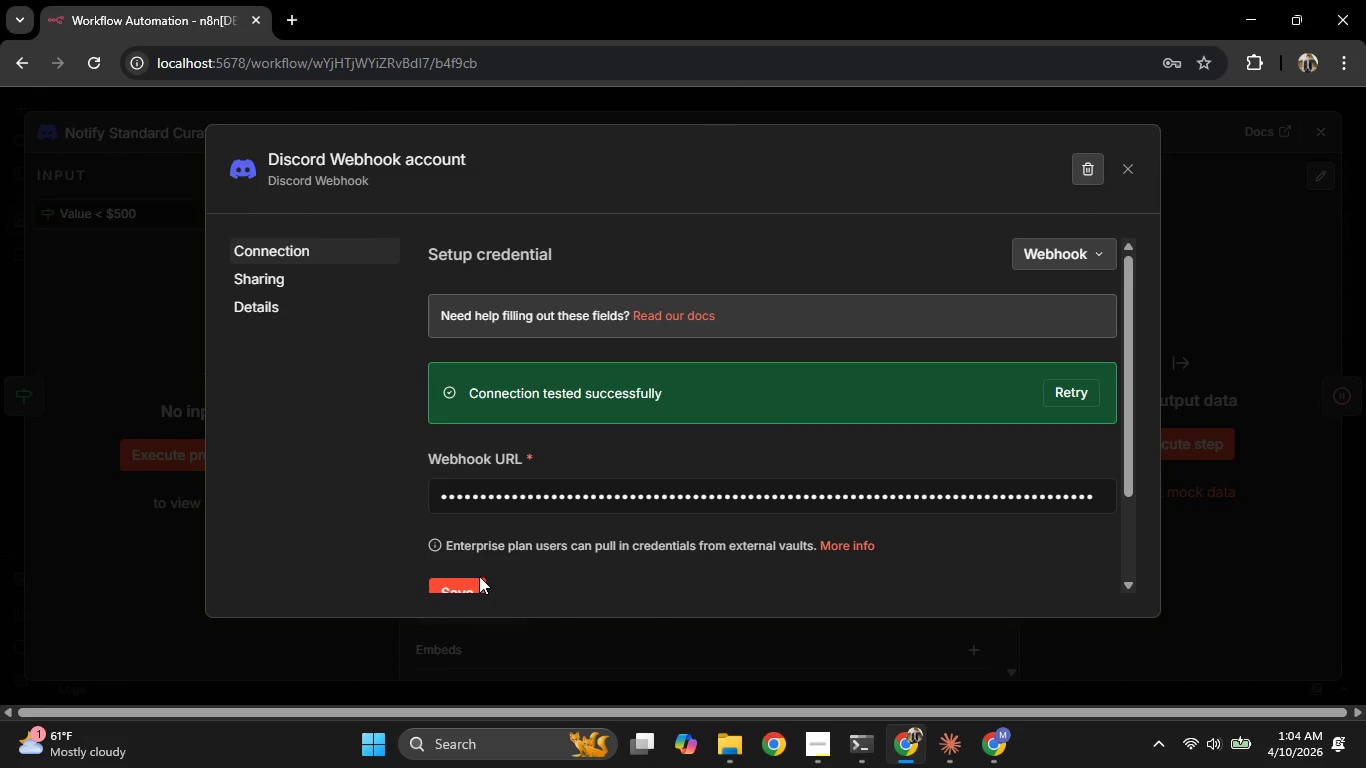 
double_click([471, 584])
 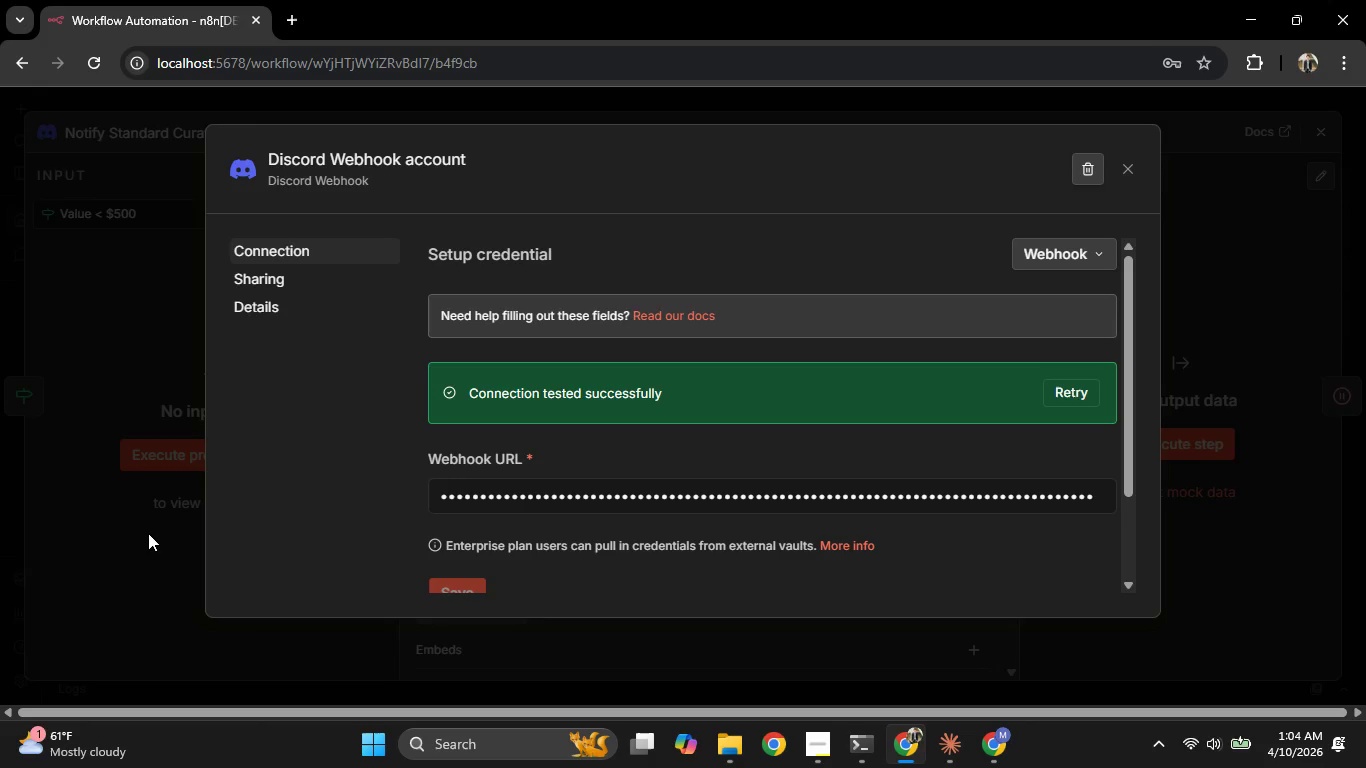 
left_click([151, 535])
 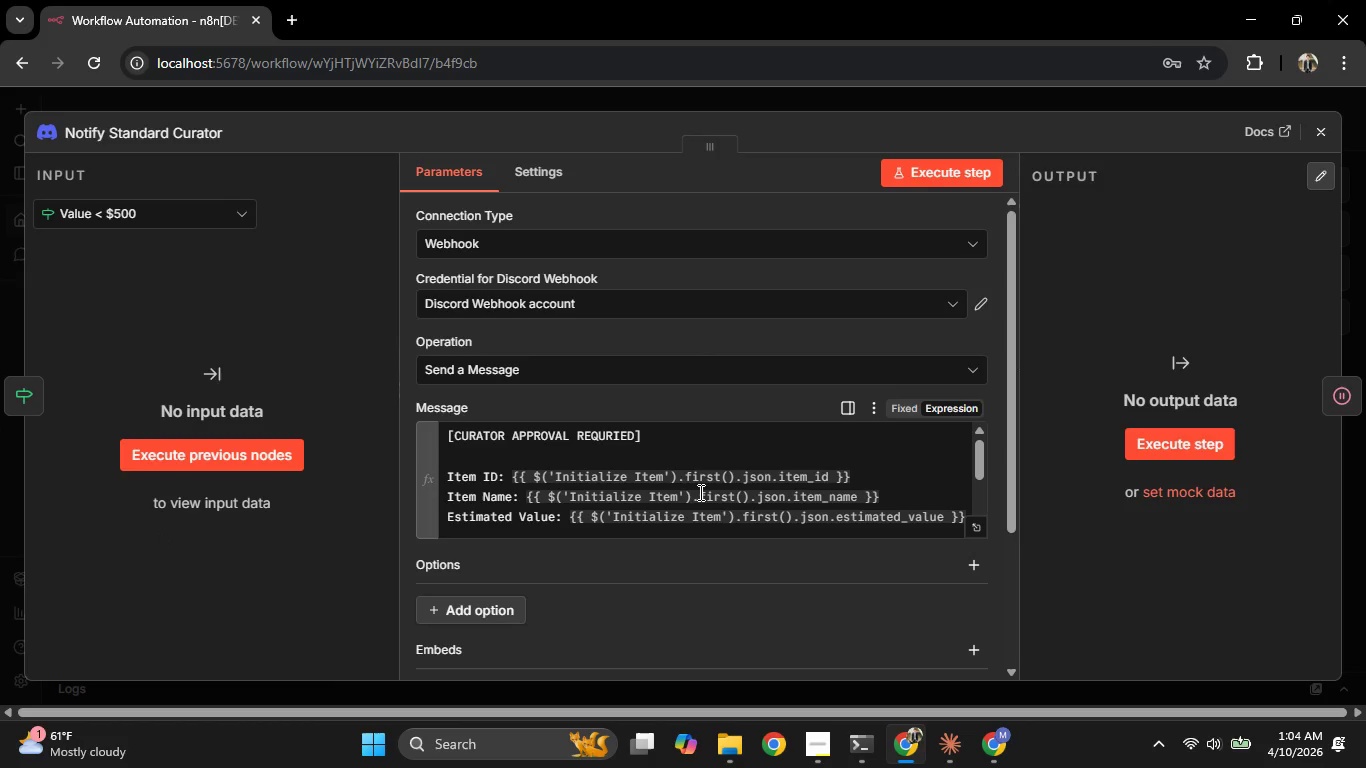 
scroll: coordinate [699, 492], scroll_direction: down, amount: 2.0
 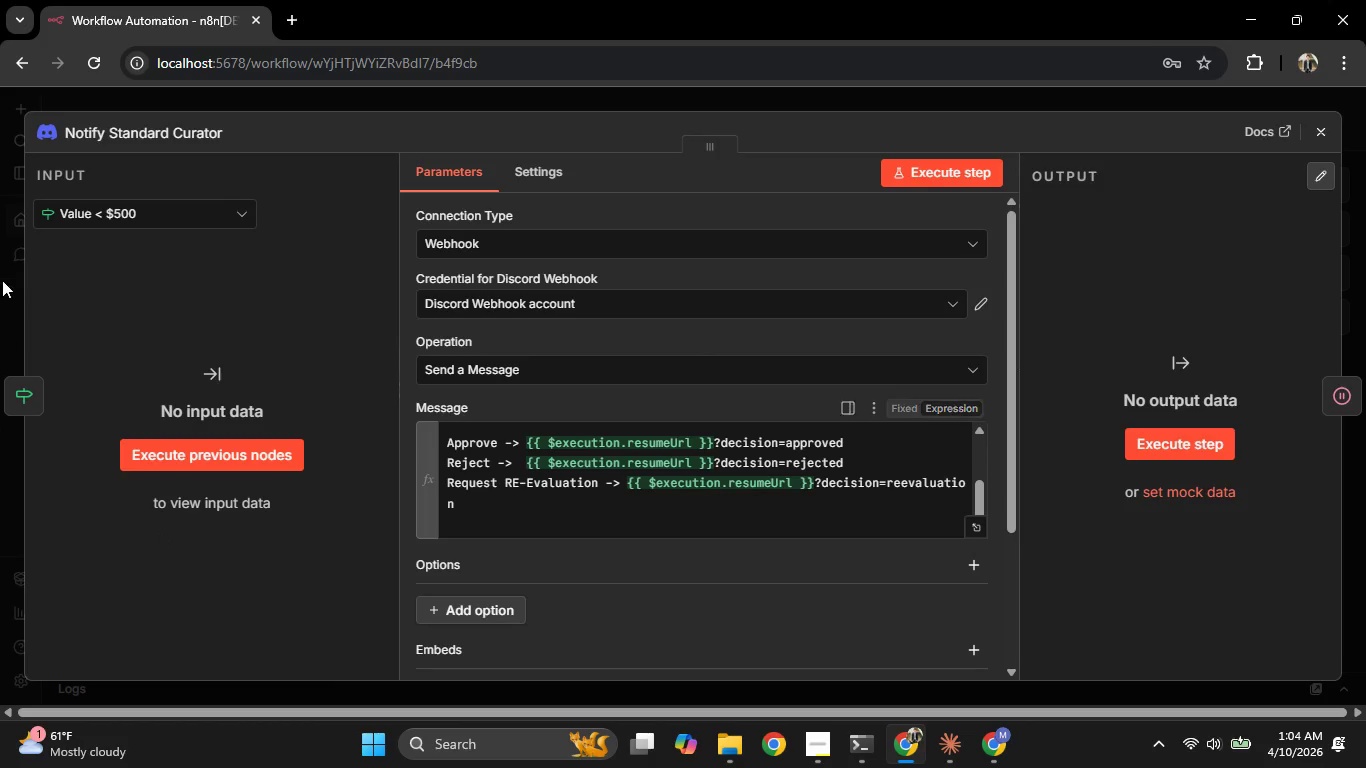 
left_click([4, 283])
 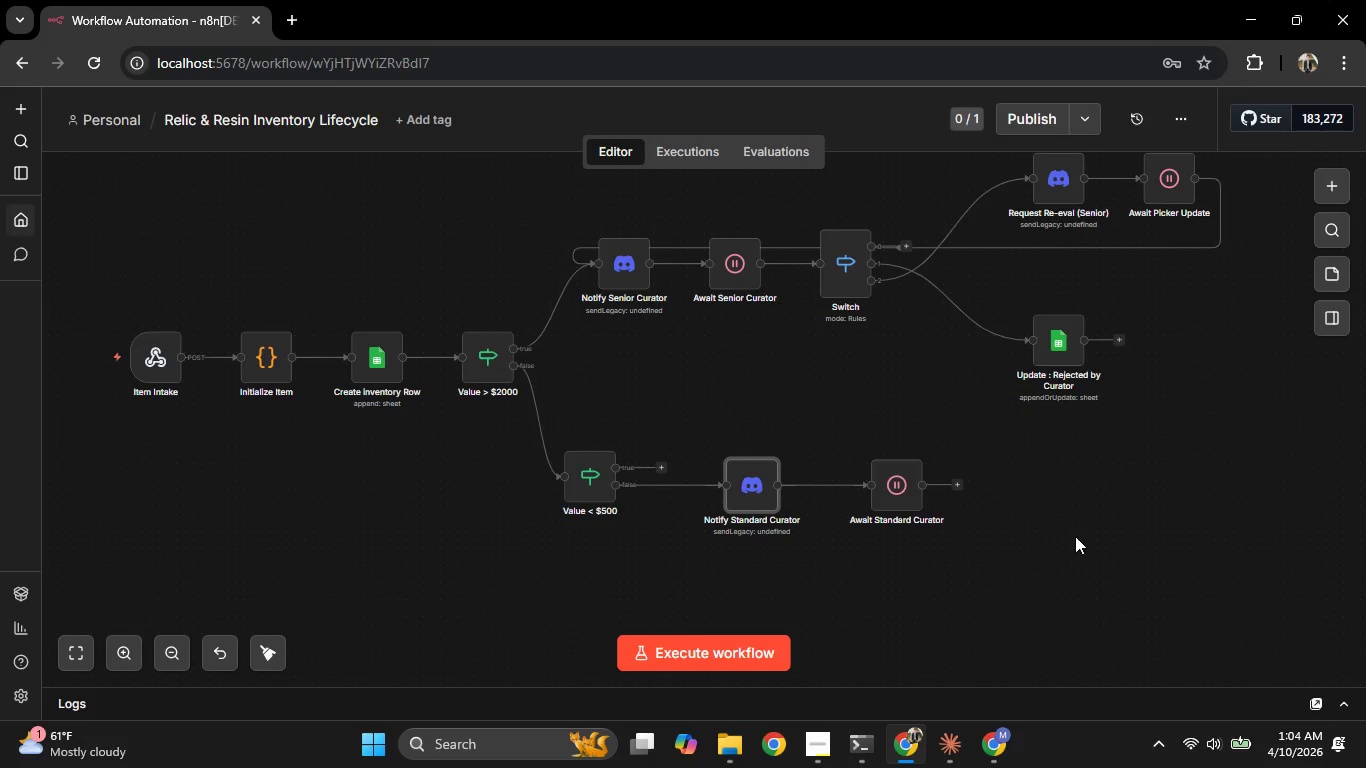 
left_click([960, 487])
 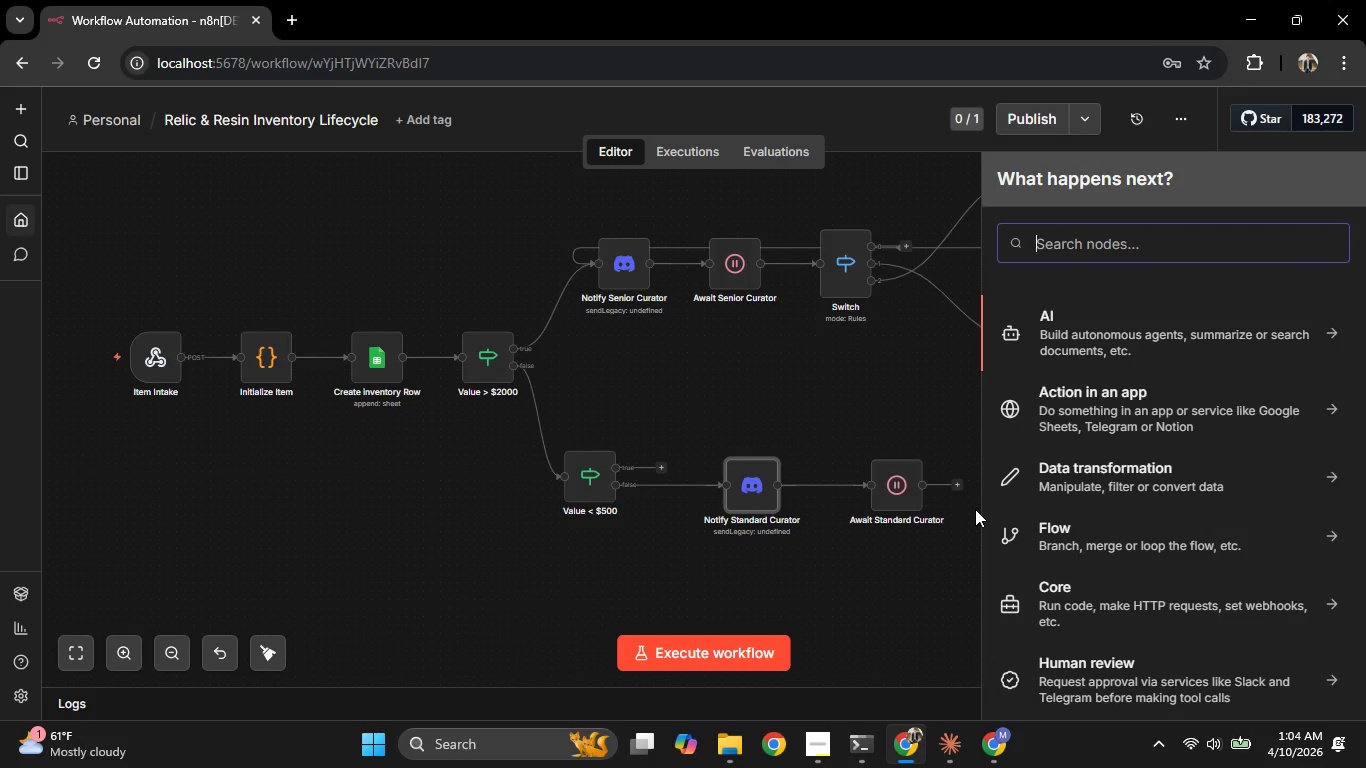 
type(ro)
 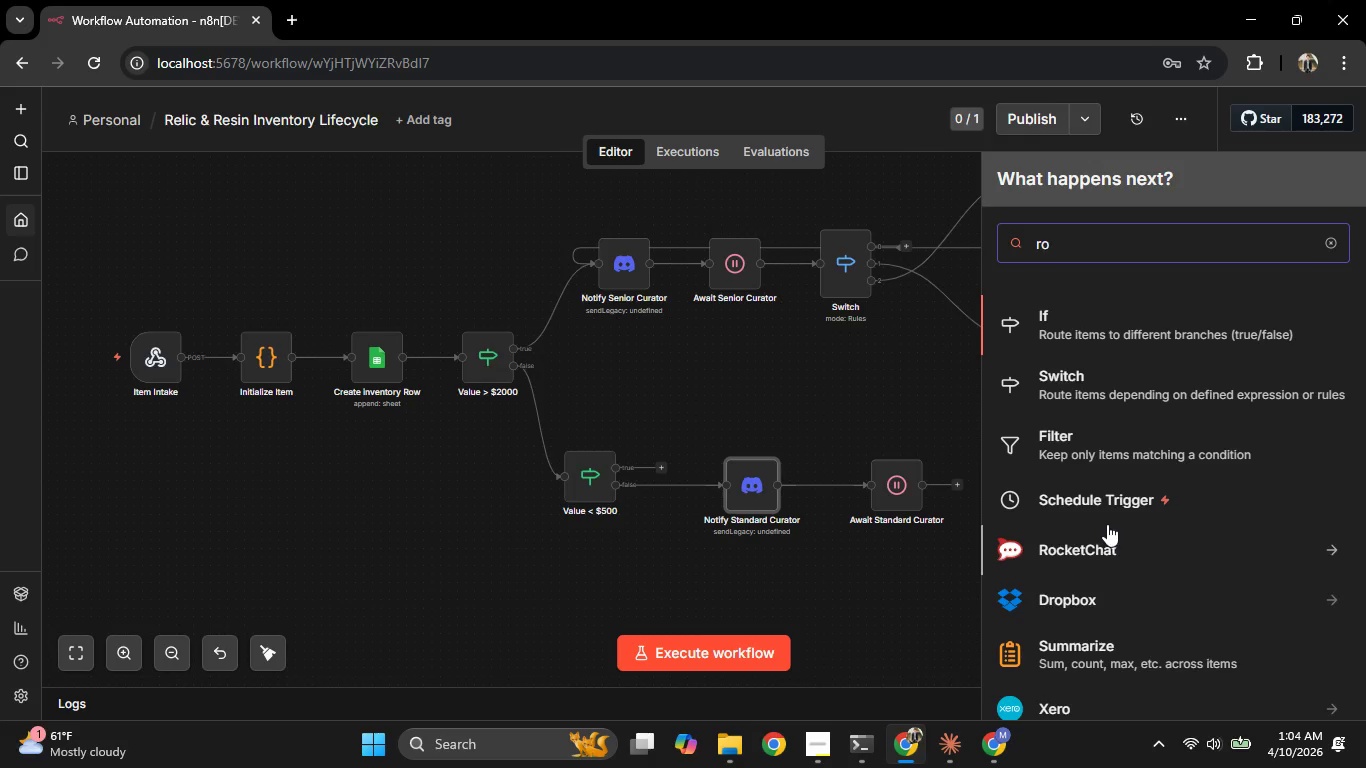 
type(uter)
 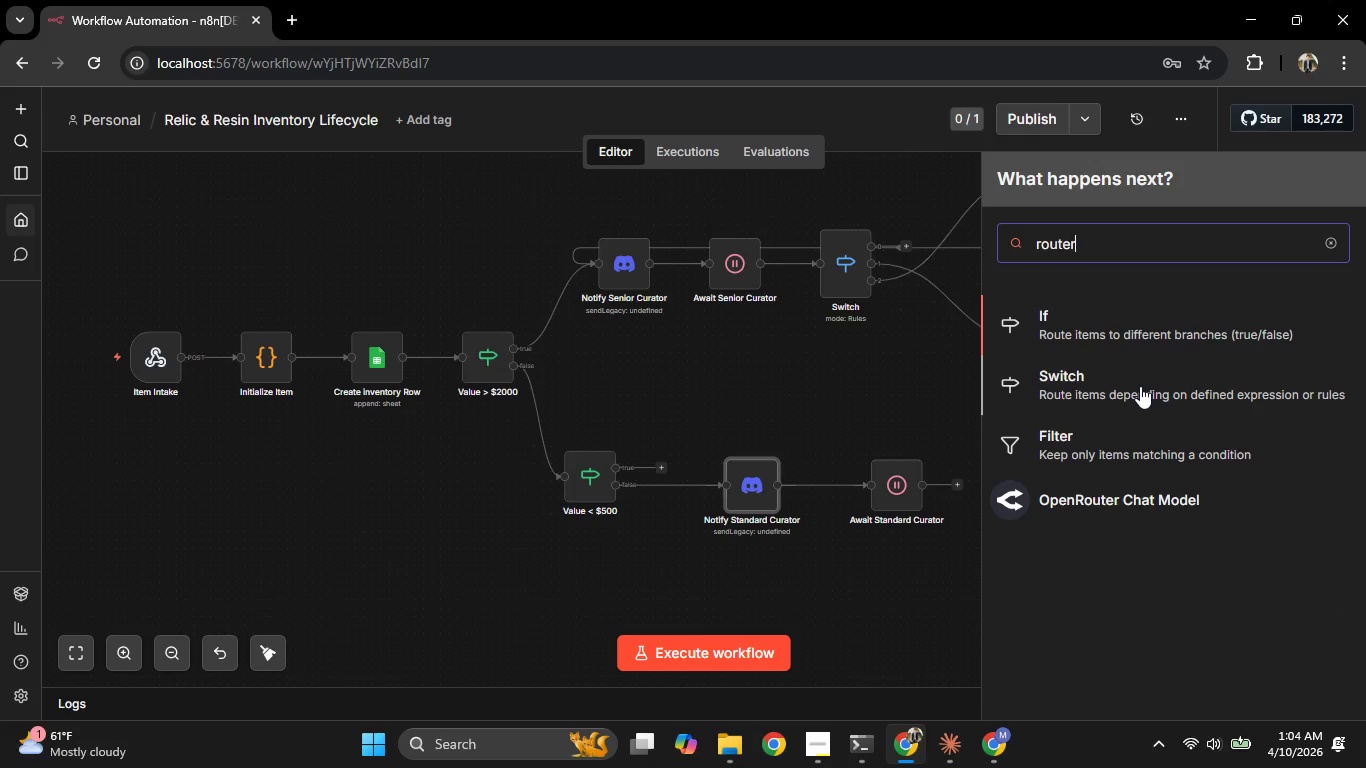 
left_click([1140, 388])
 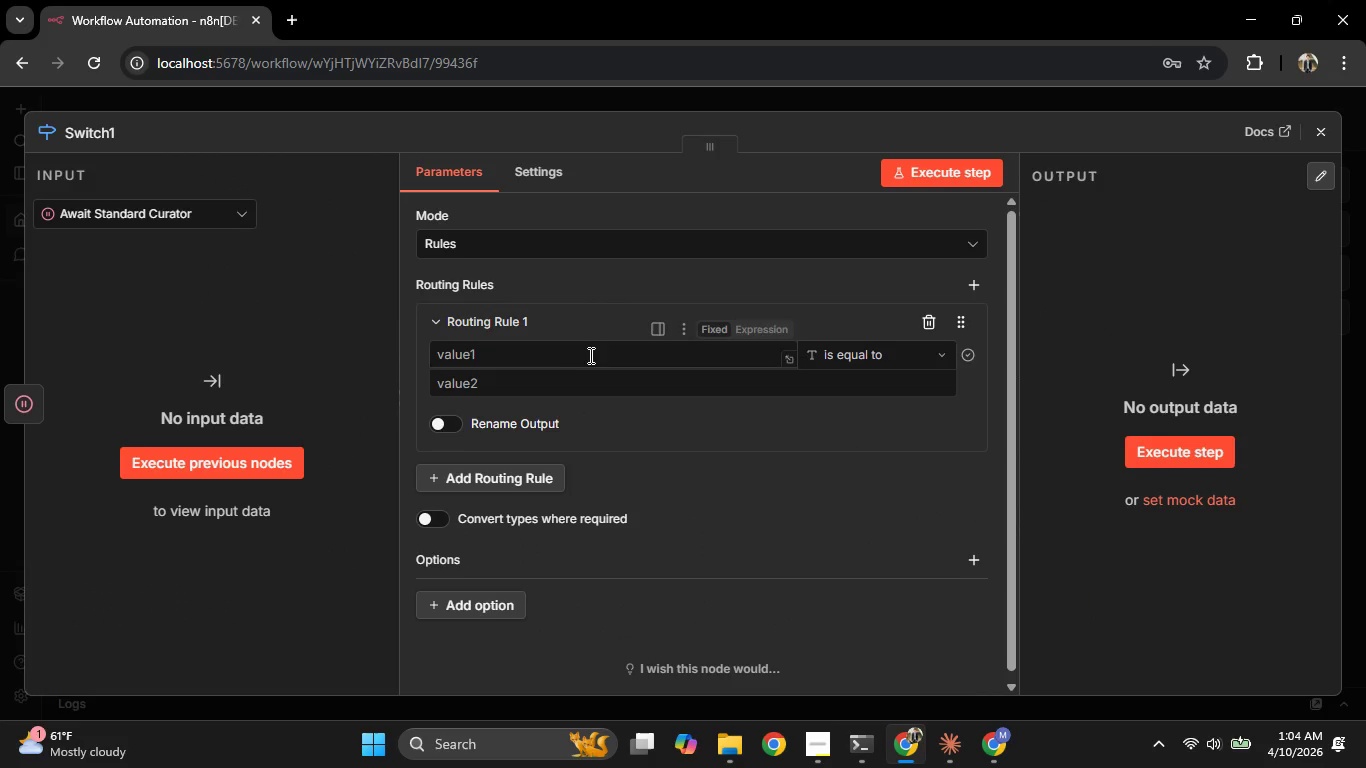 
left_click([599, 371])
 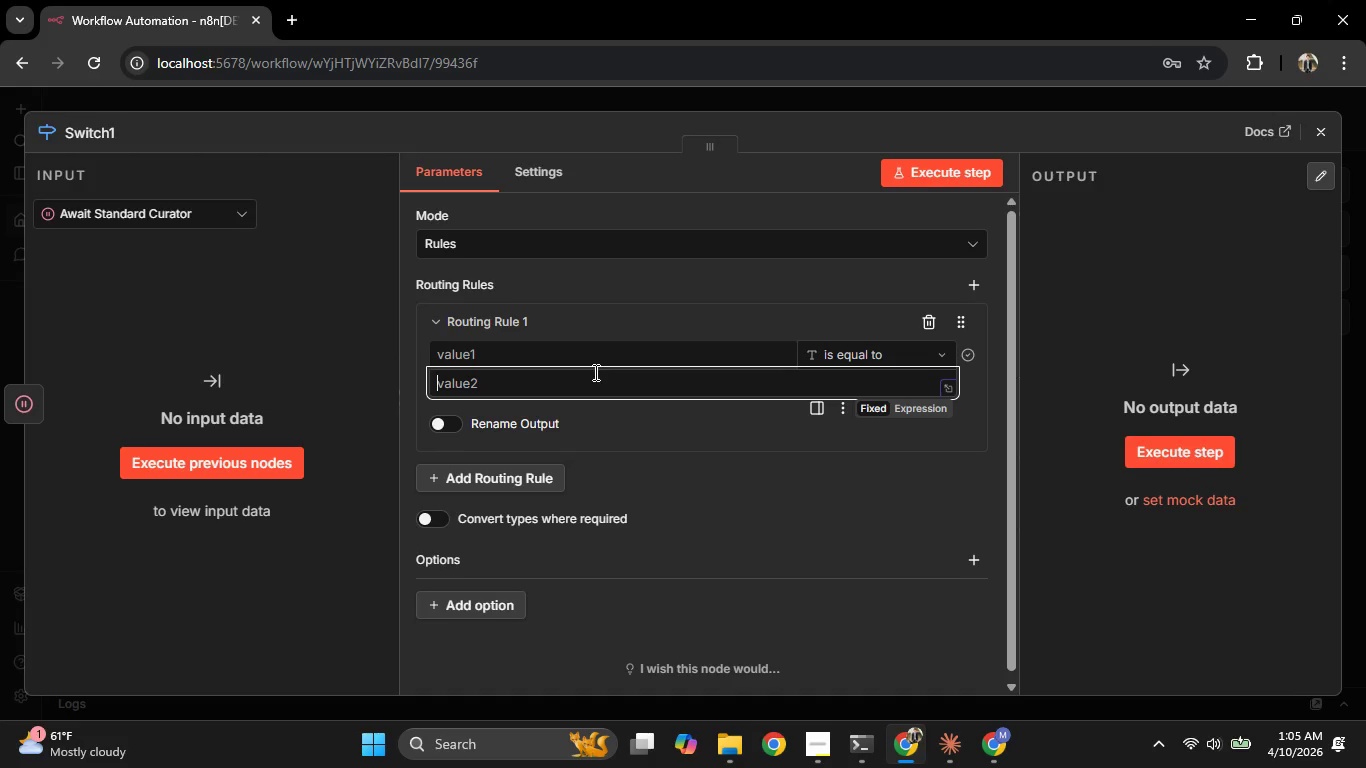 
wait(46.61)
 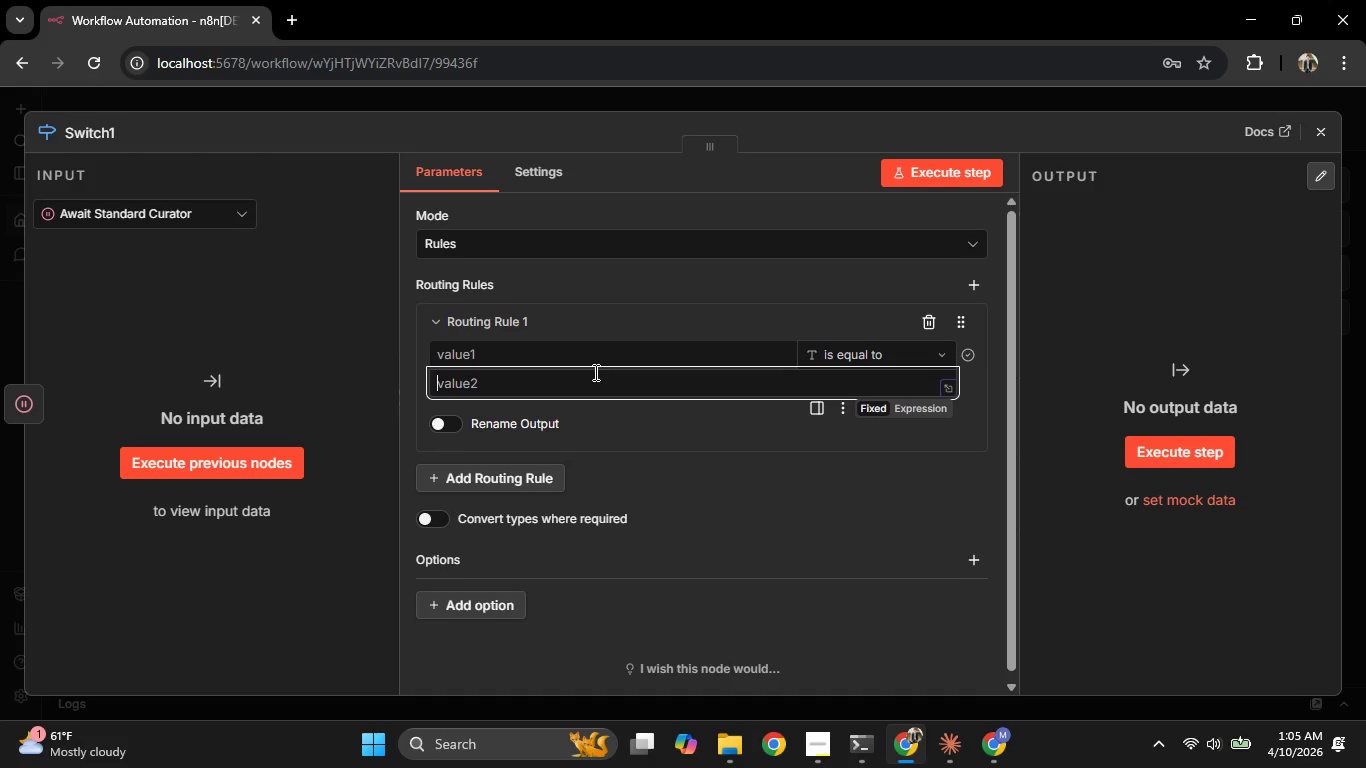 
double_click([744, 494])
 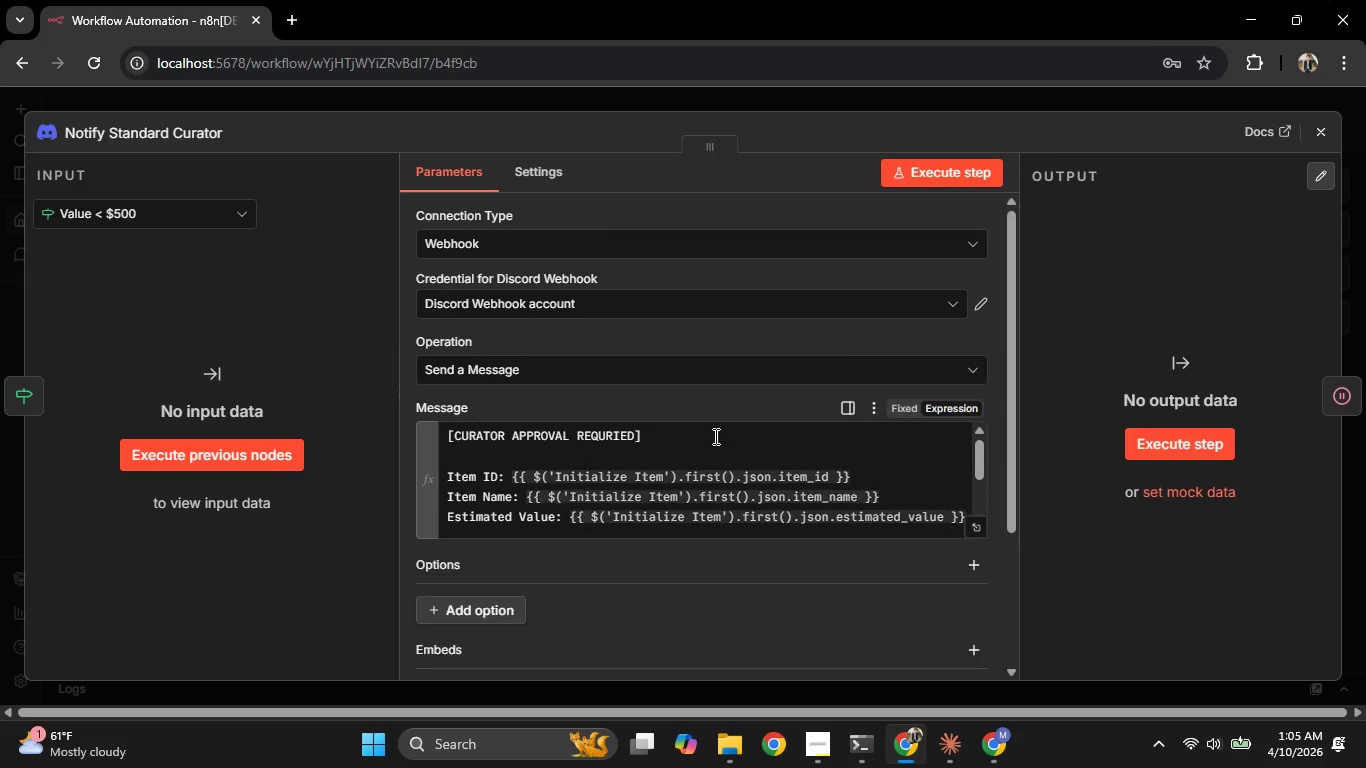 
scroll: coordinate [703, 428], scroll_direction: down, amount: 2.0
 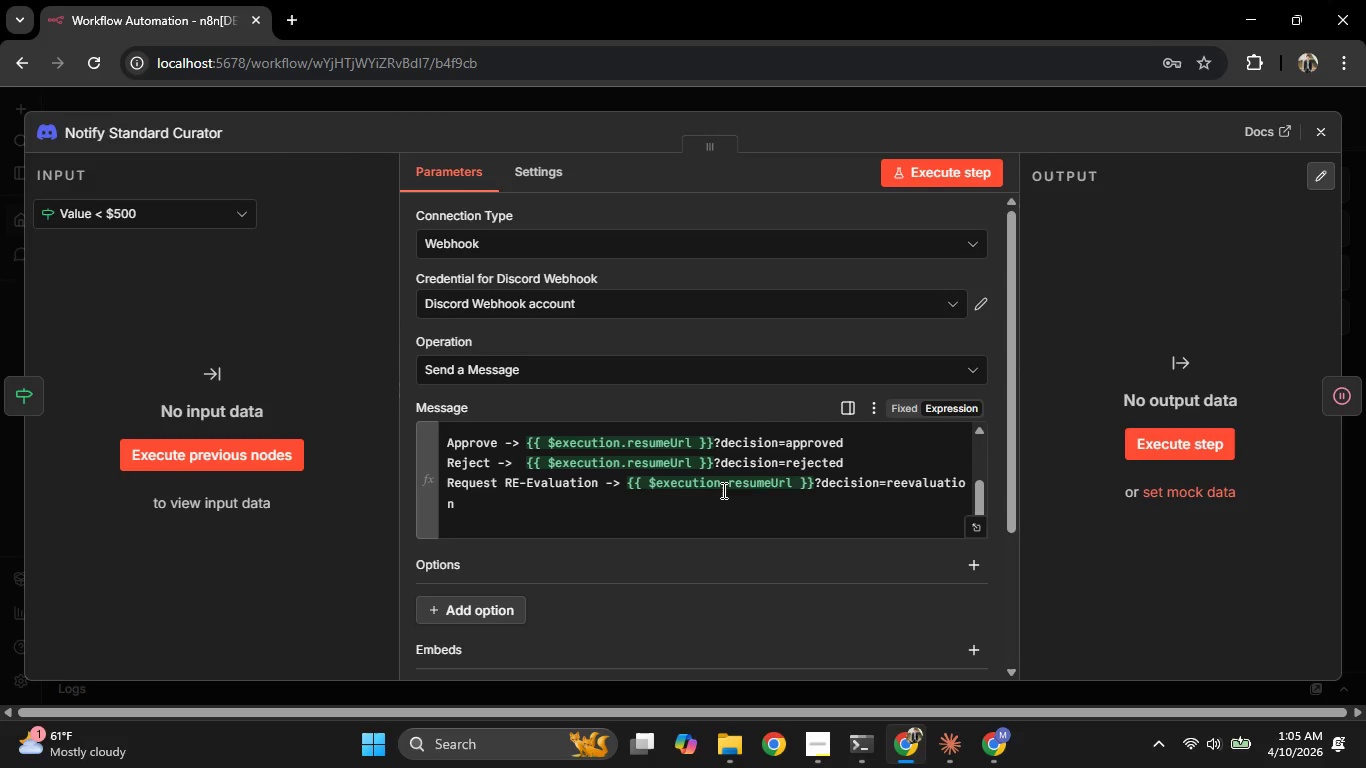 
wait(13.65)
 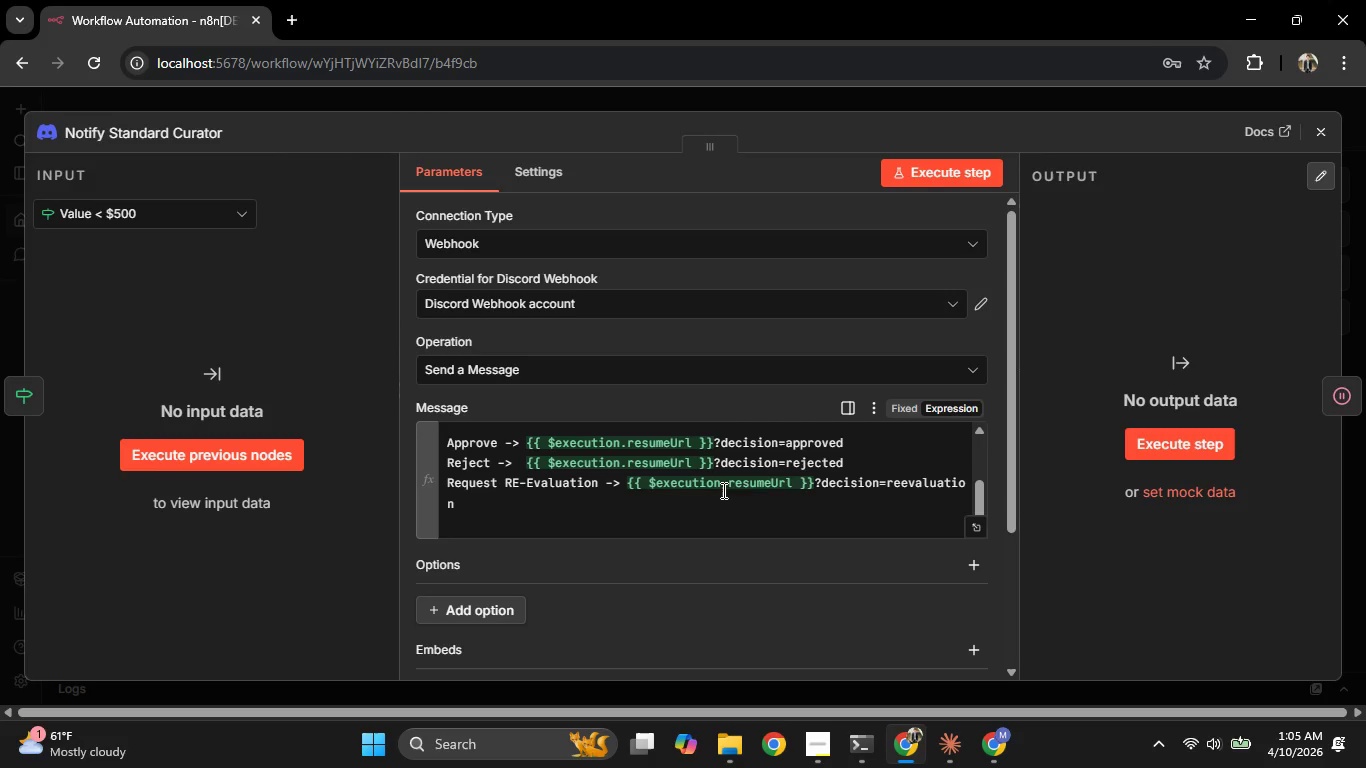 
left_click([895, 486])
 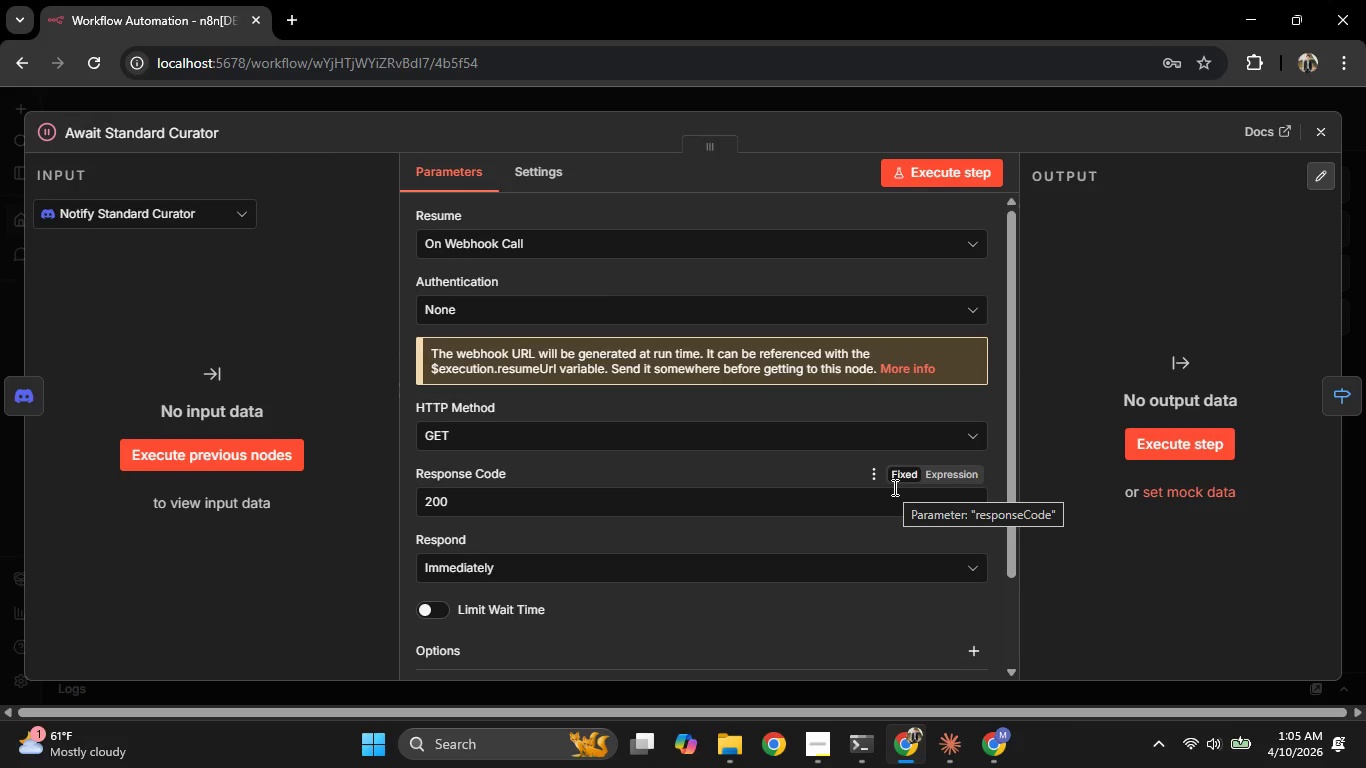 
wait(6.22)
 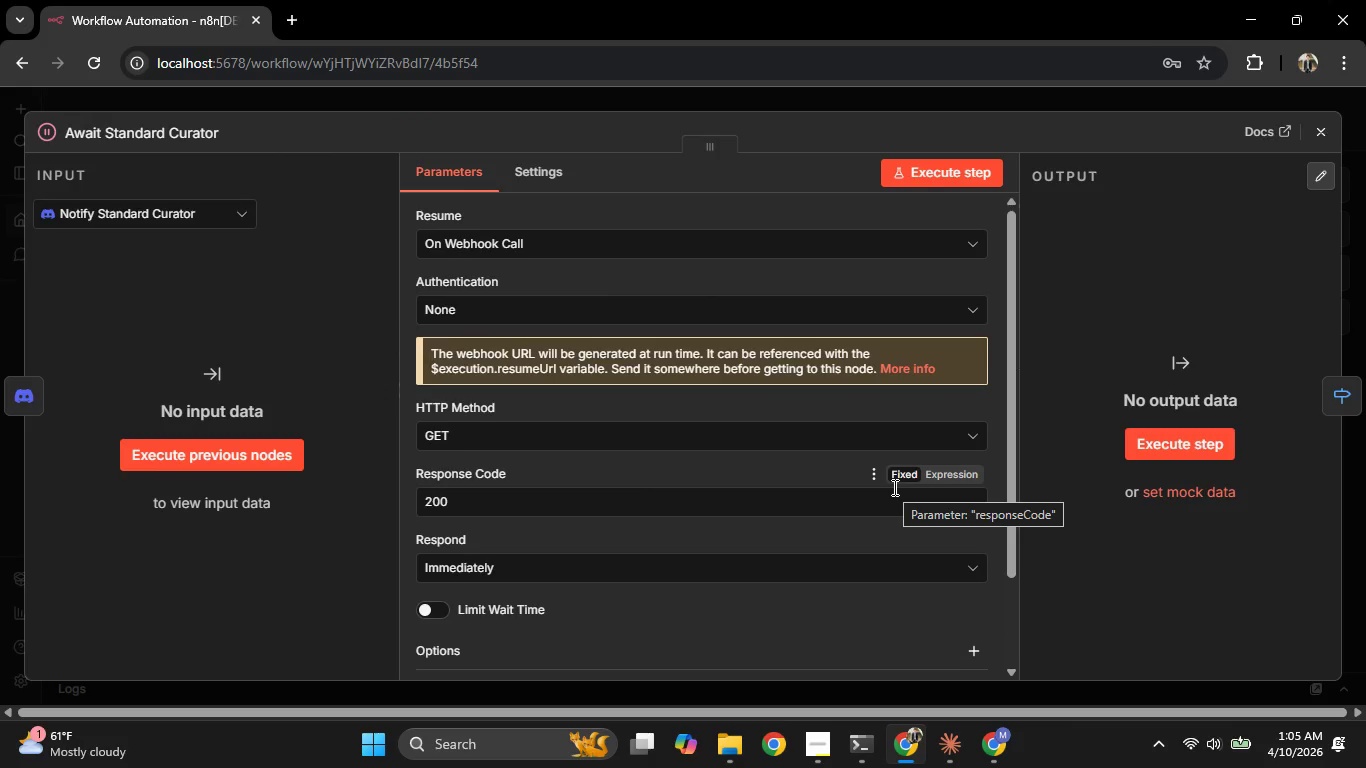 
scroll: coordinate [753, 464], scroll_direction: down, amount: 5.0
 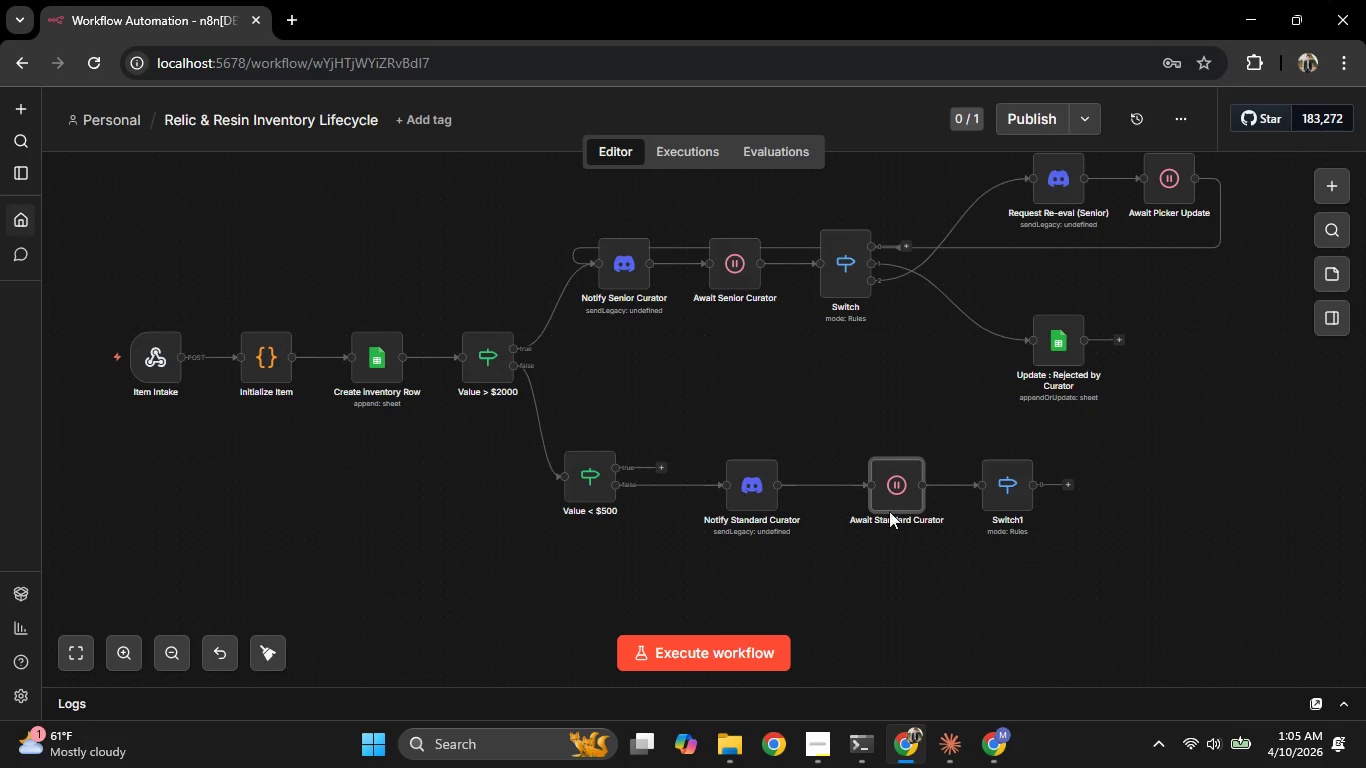 
left_click([1008, 496])
 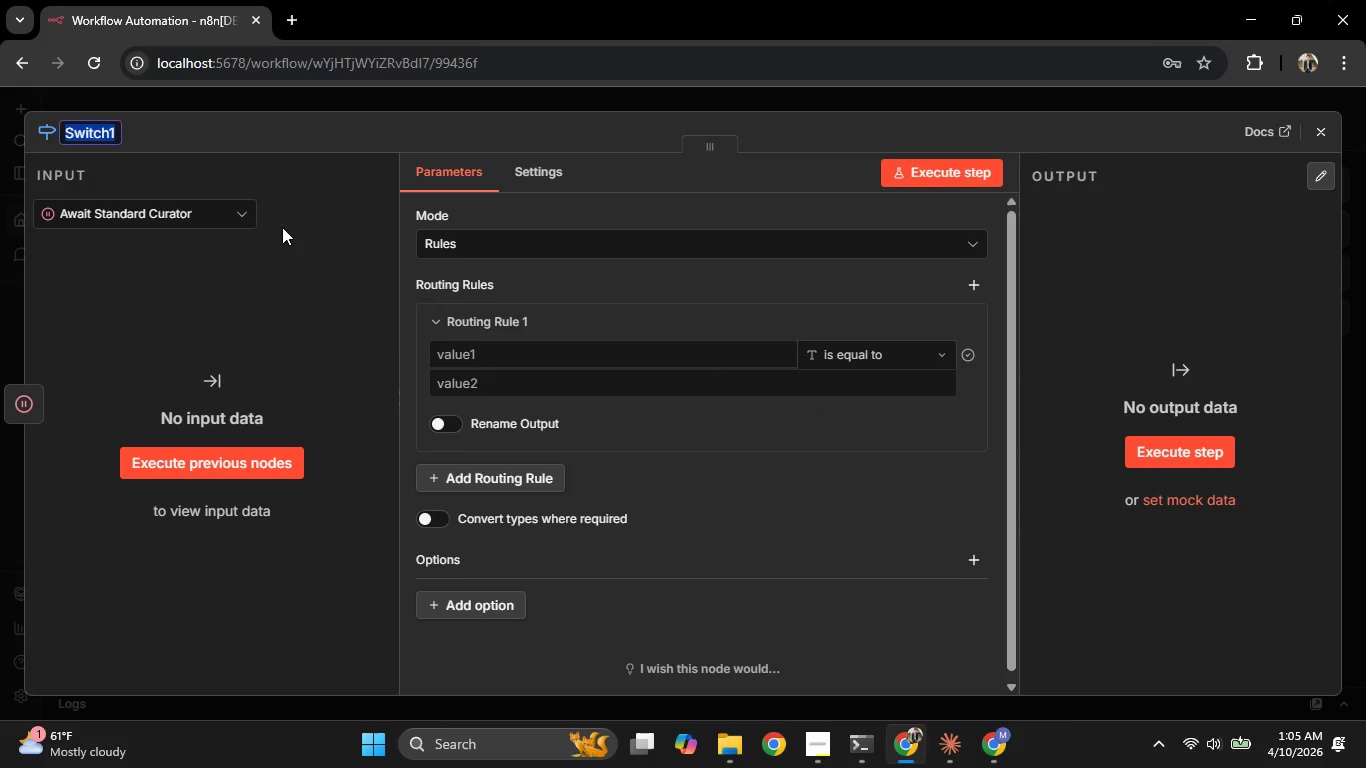 
type(Standard Decision Route)
 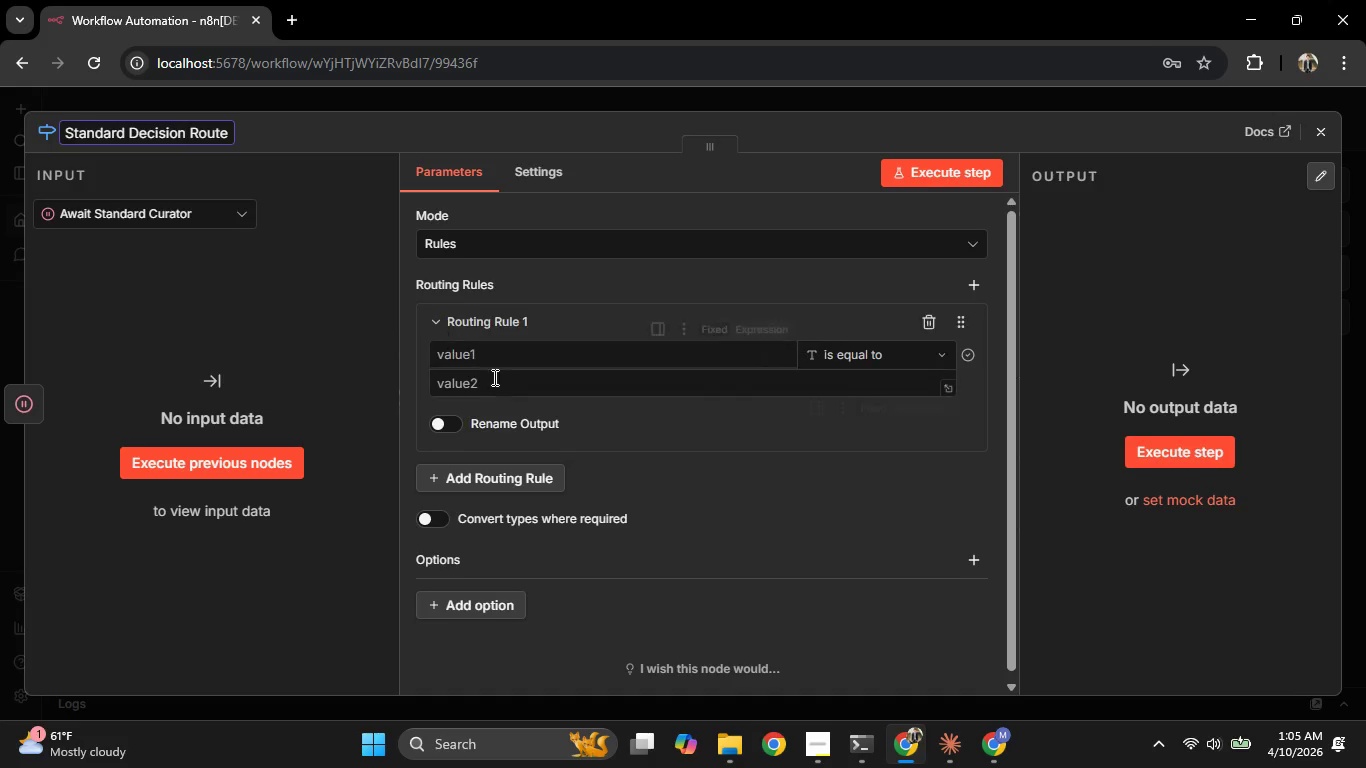 
left_click([515, 355])
 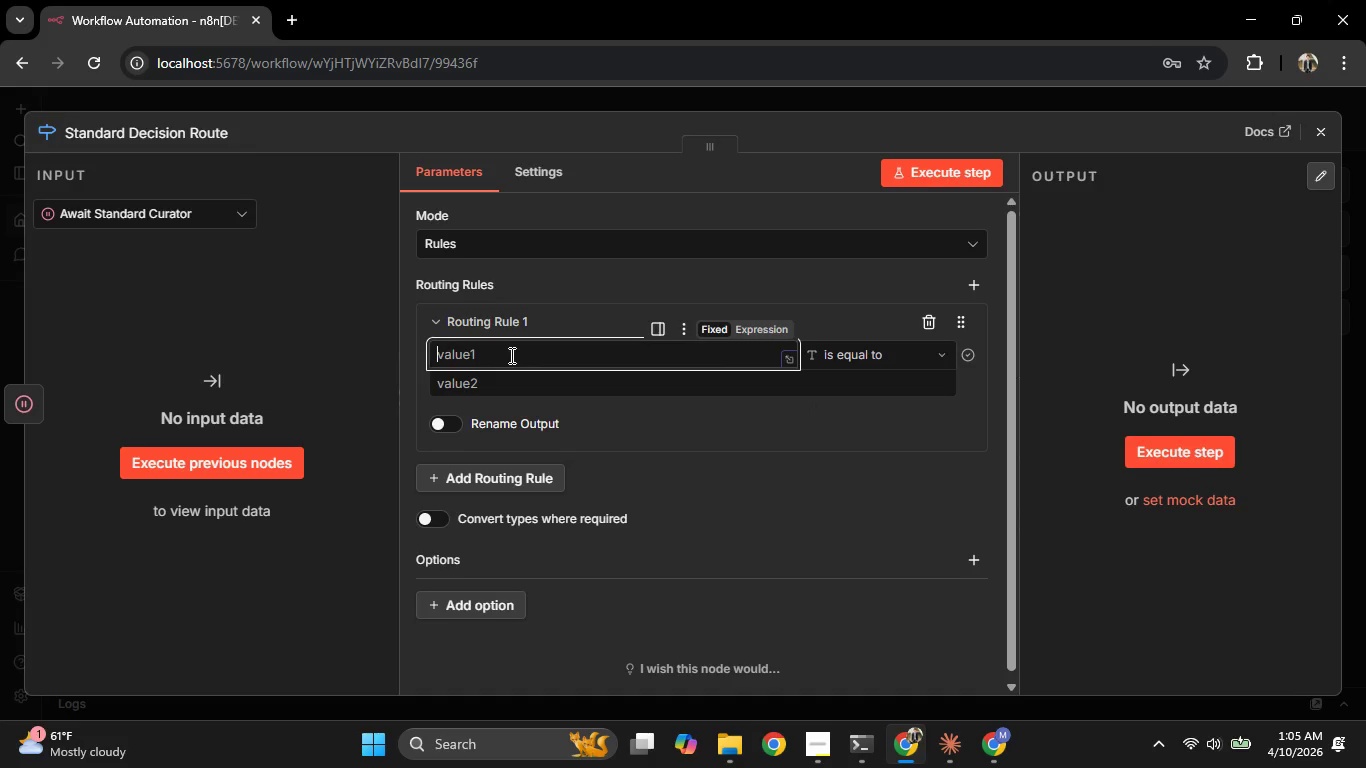 
type({{$json.query.deicsion)
key(Backspace)
key(Backspace)
key(Backspace)
key(Backspace)
key(Backspace)
key(Backspace)
type(cision)
 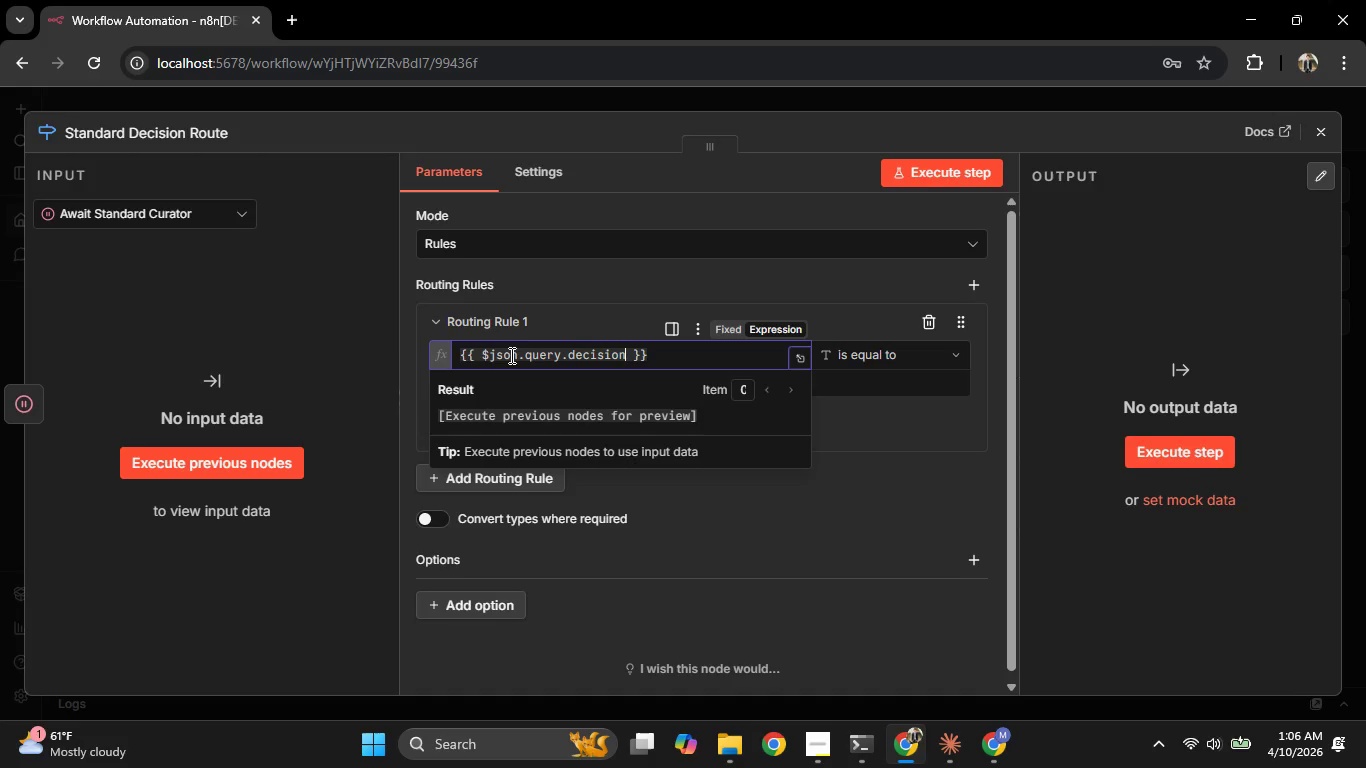 
left_click([700, 552])
 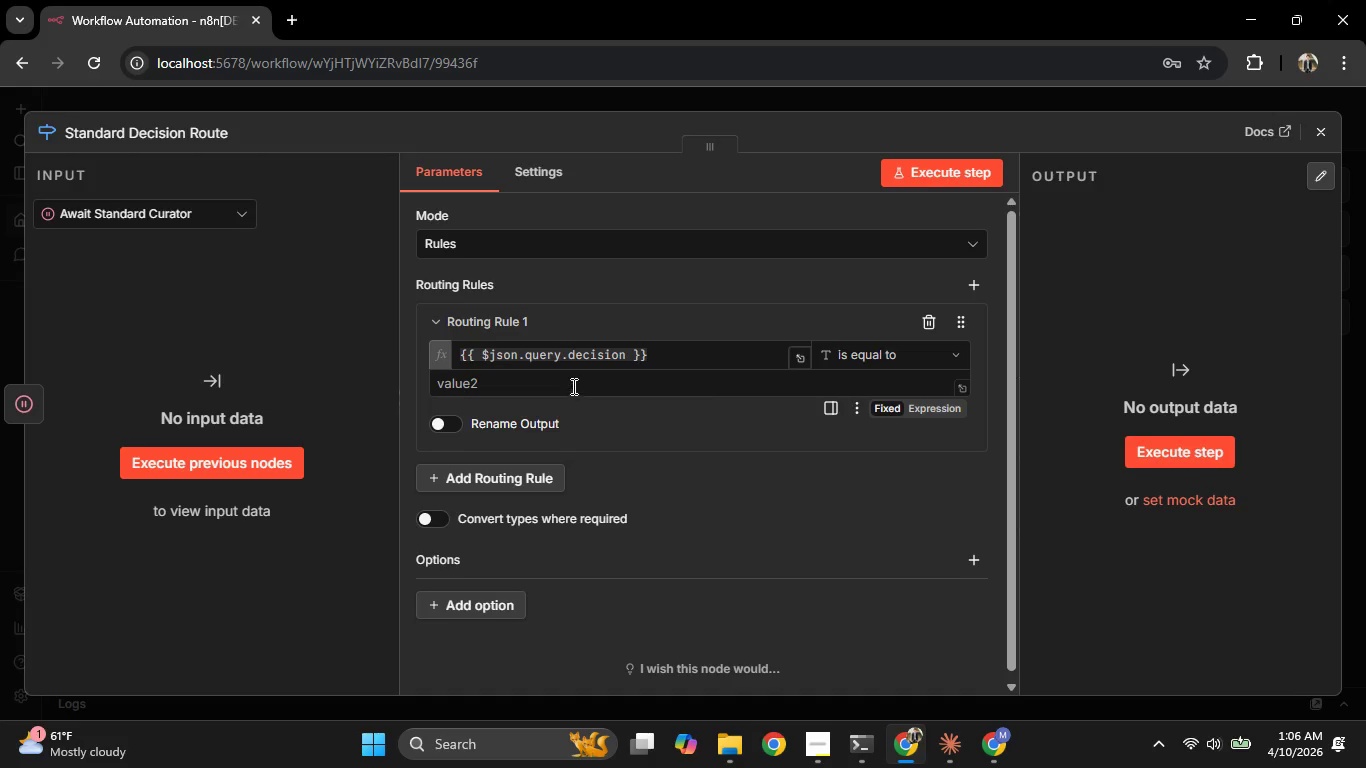 
left_click([575, 388])
 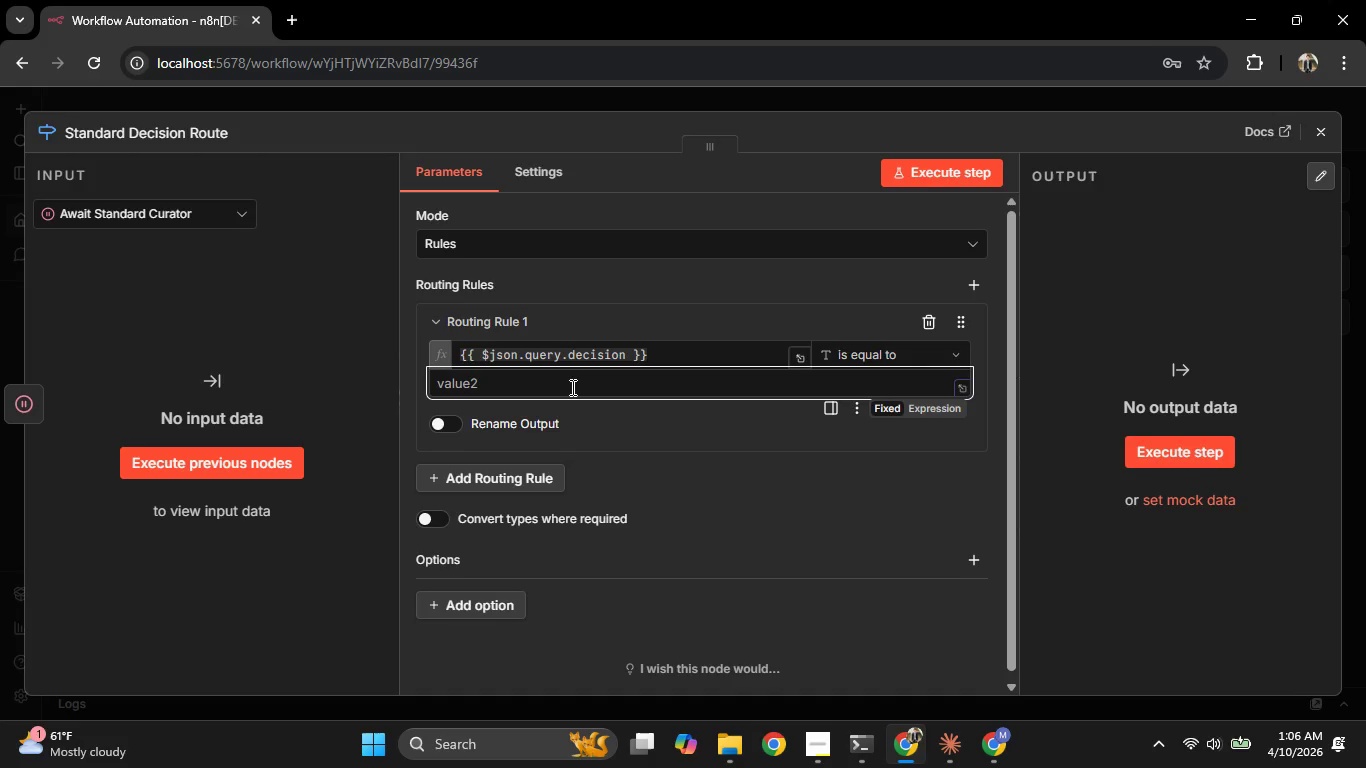 
type(approved)
 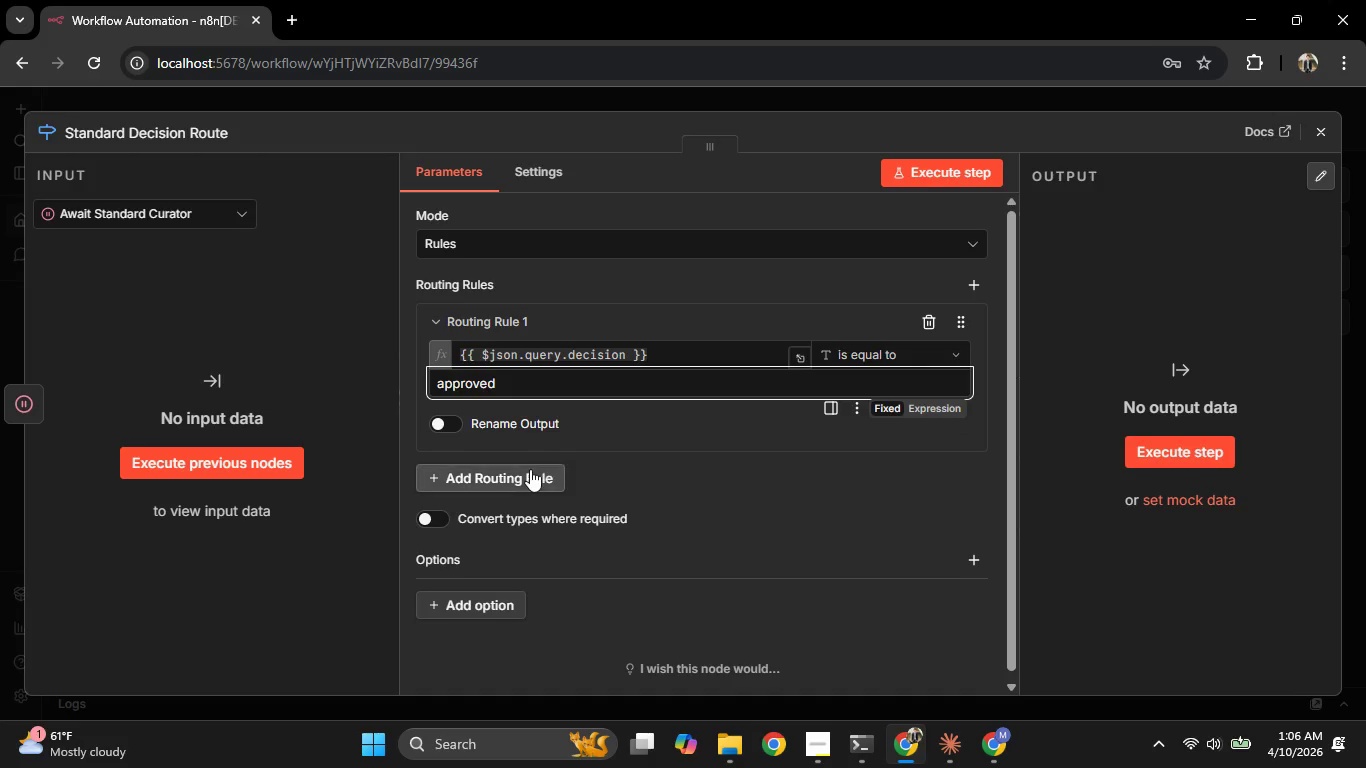 
left_click([532, 471])
 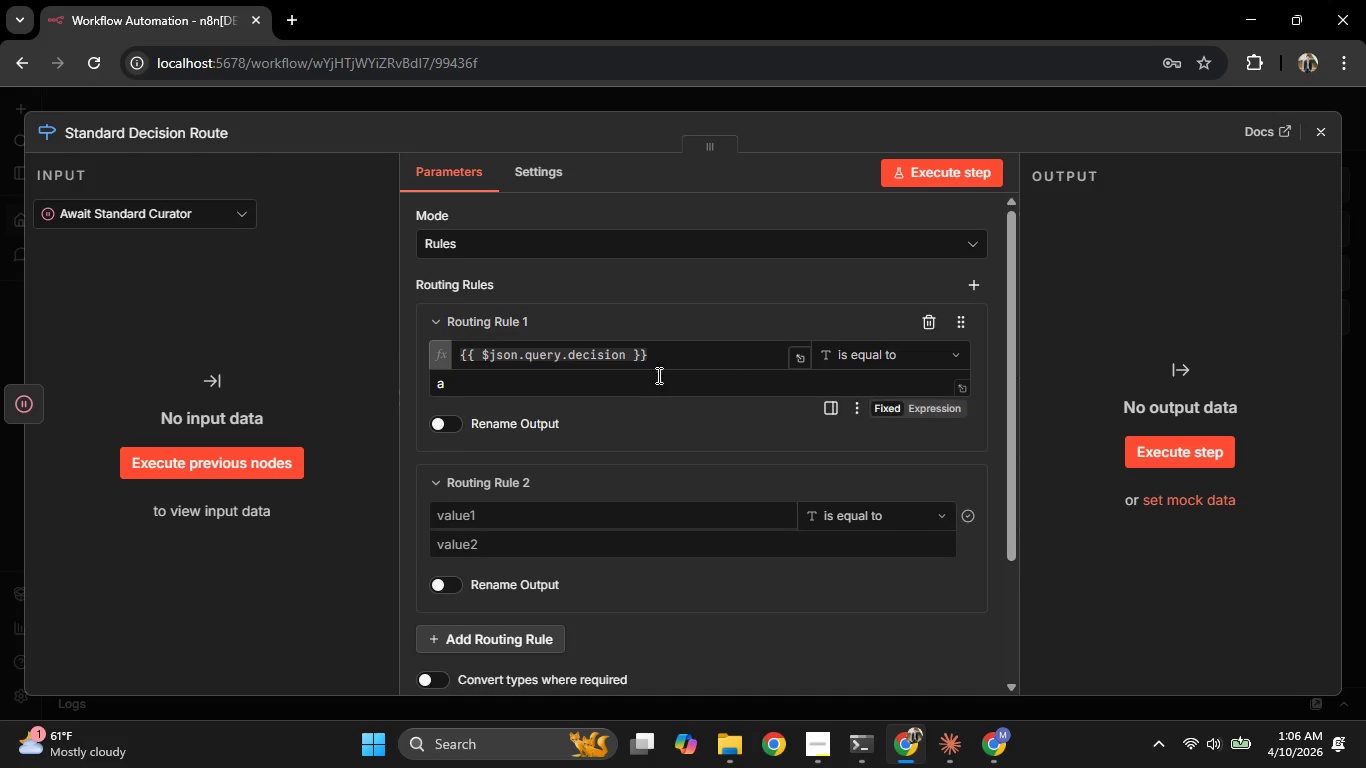 
left_click([662, 365])
 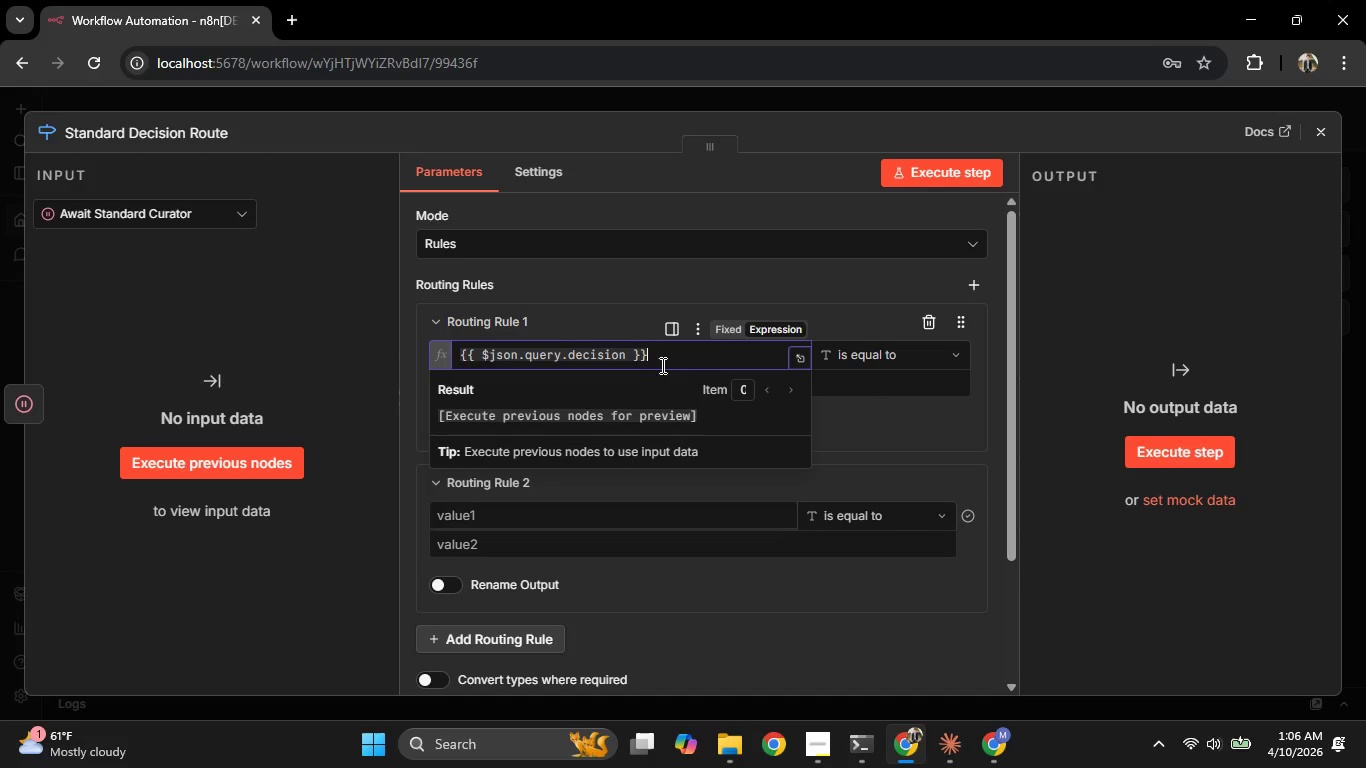 
key(Control+A)
 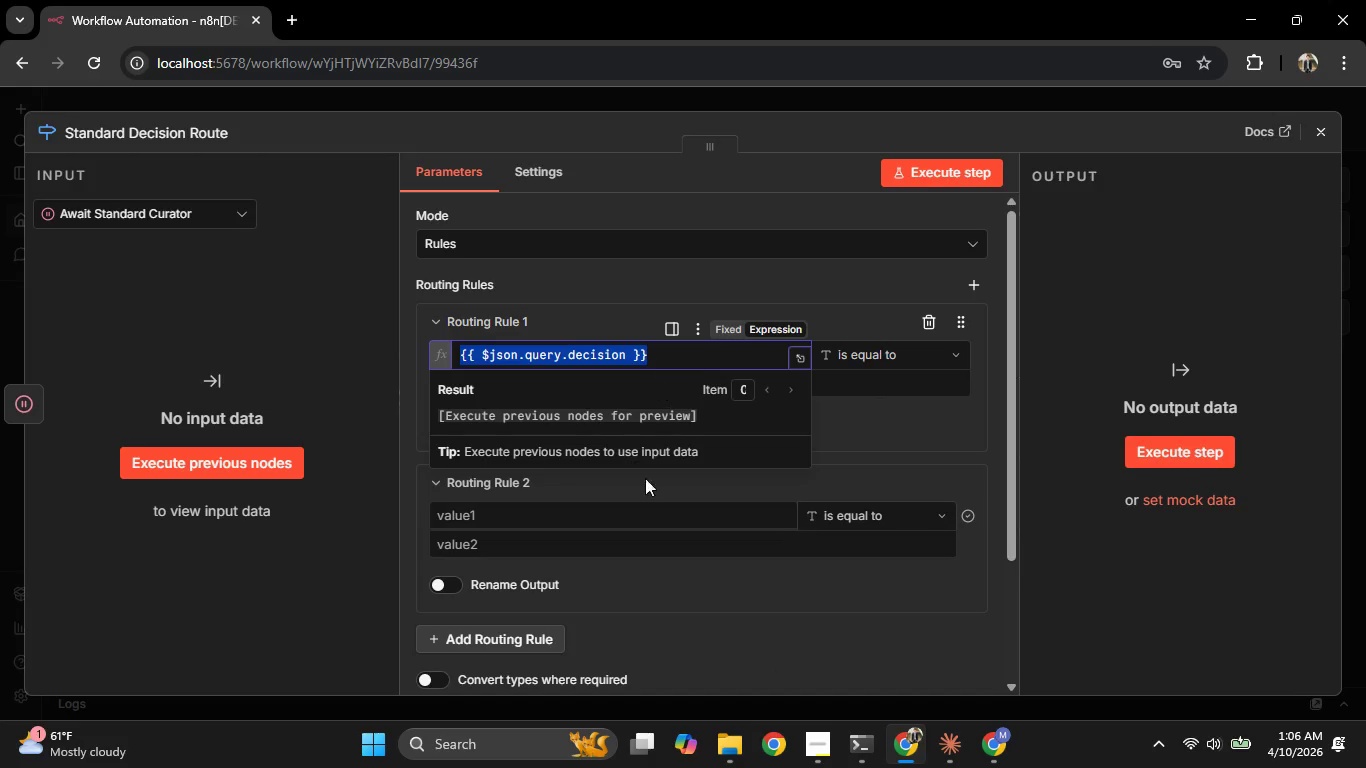 
key(Control+C)
 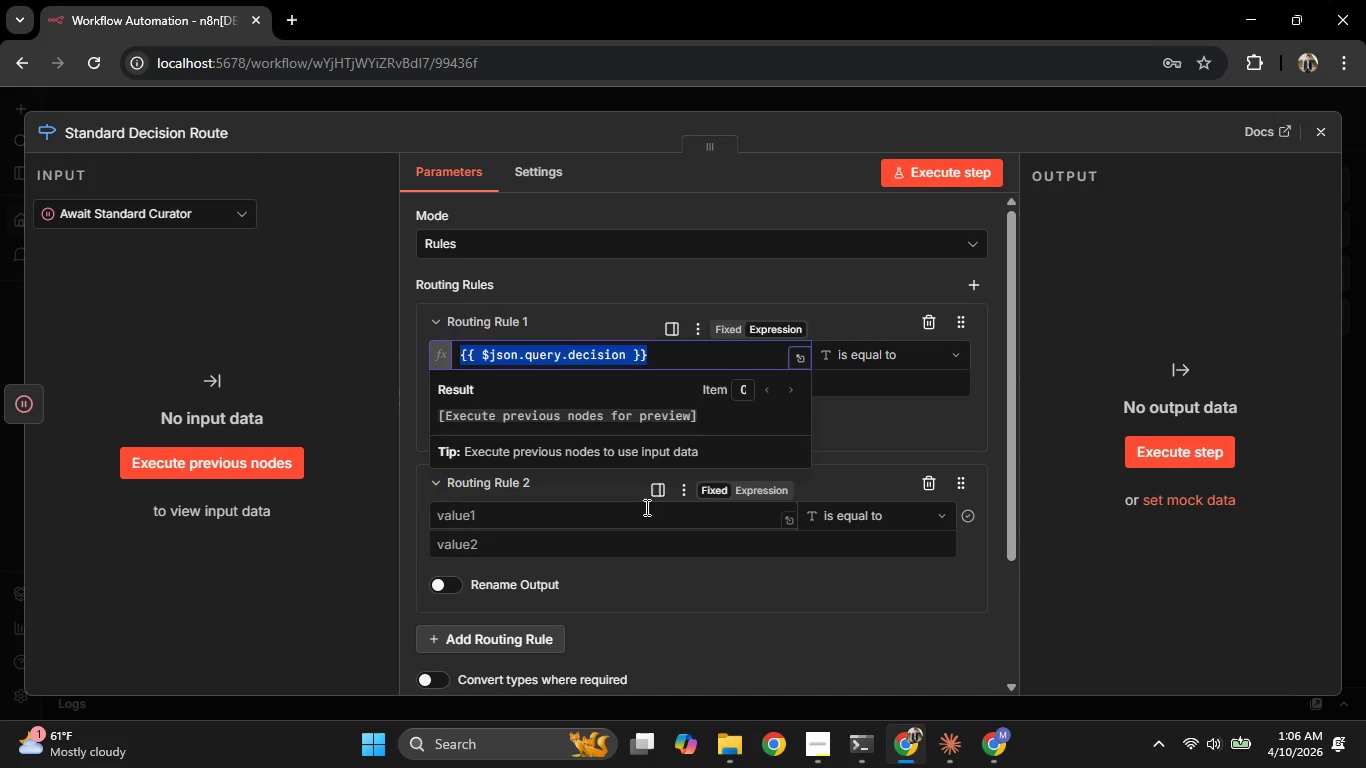 
key(Control+ControlLeft)
 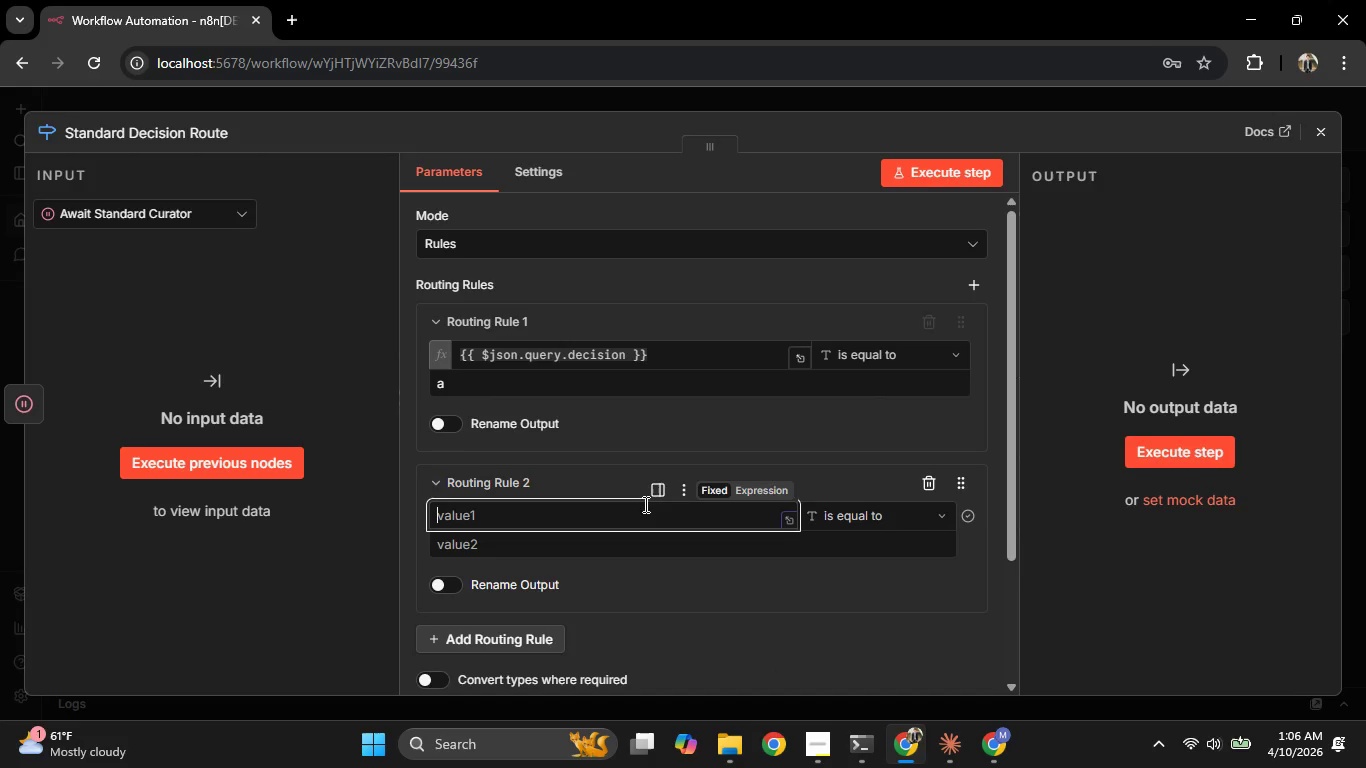 
key(Control+V)
 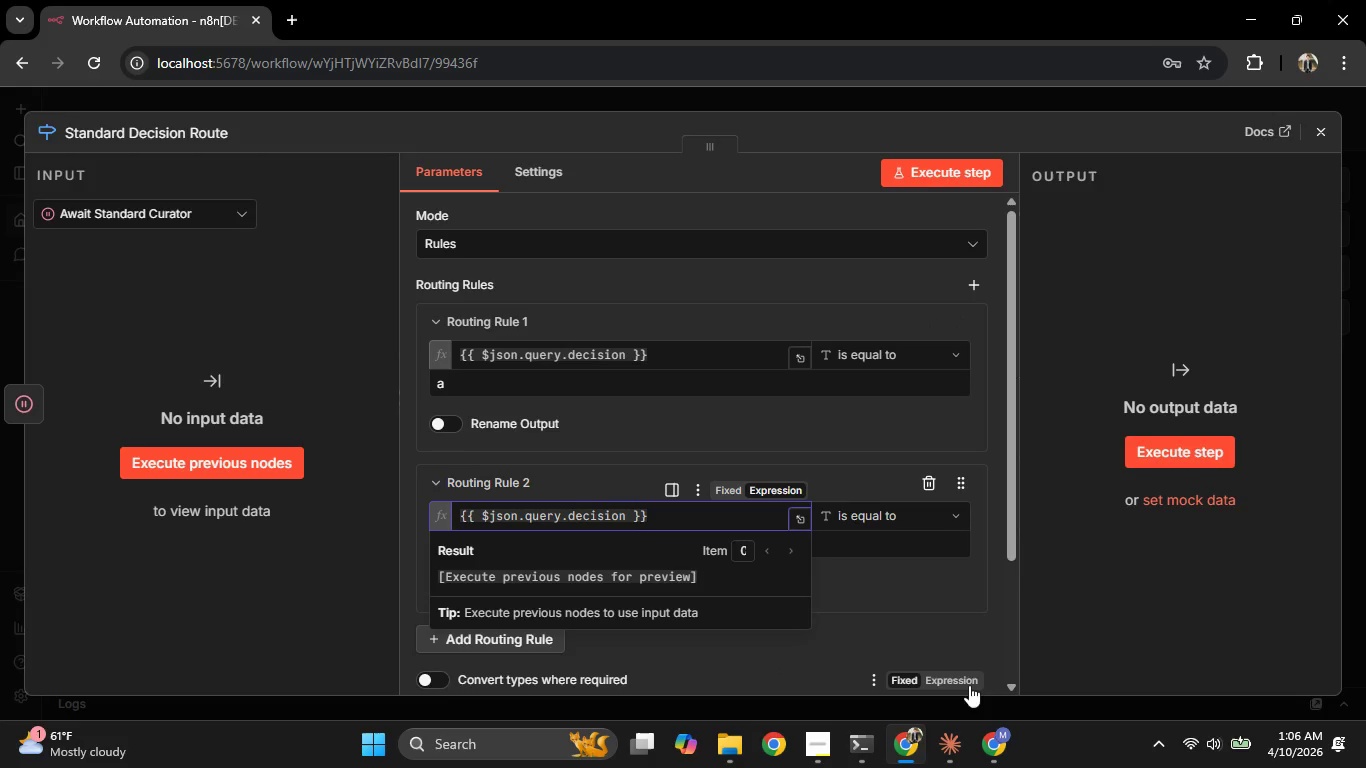 
left_click([892, 625])
 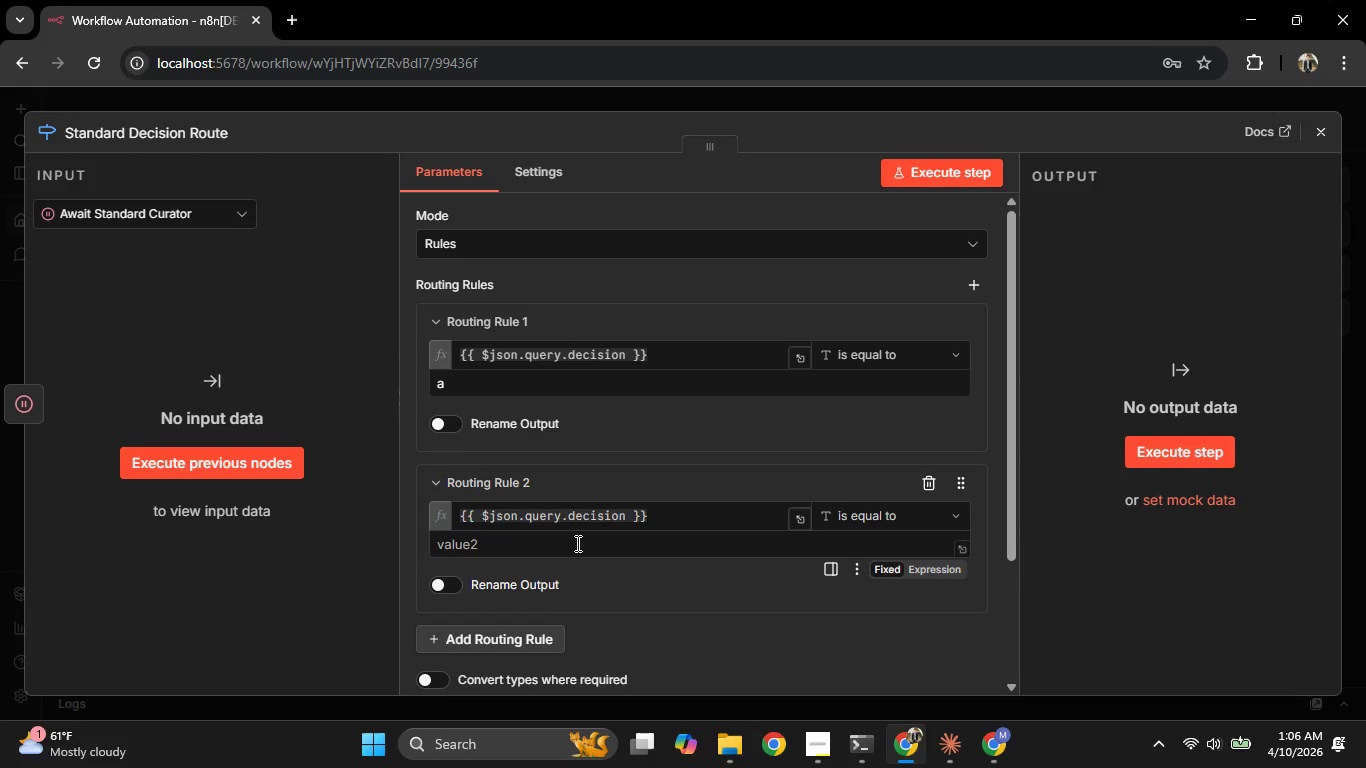 
left_click([580, 548])
 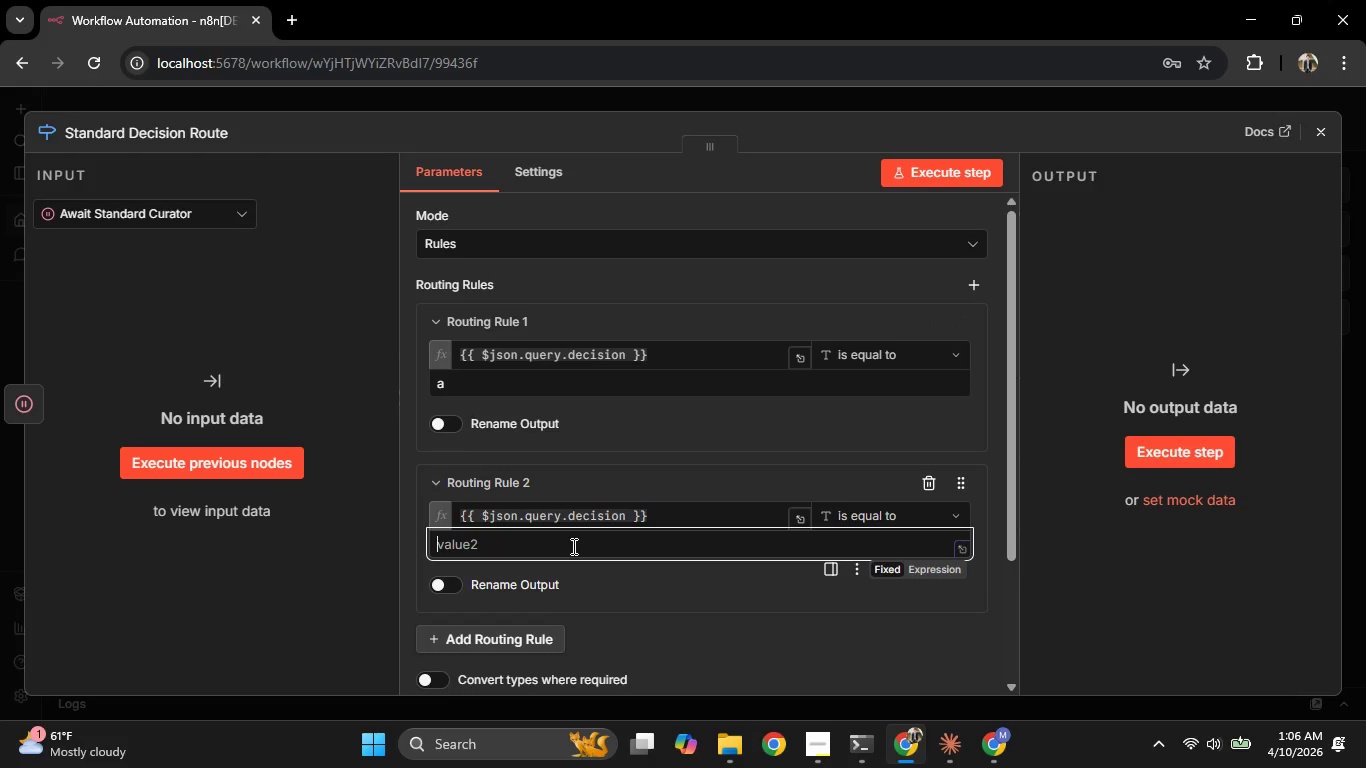 
type(rejected)
 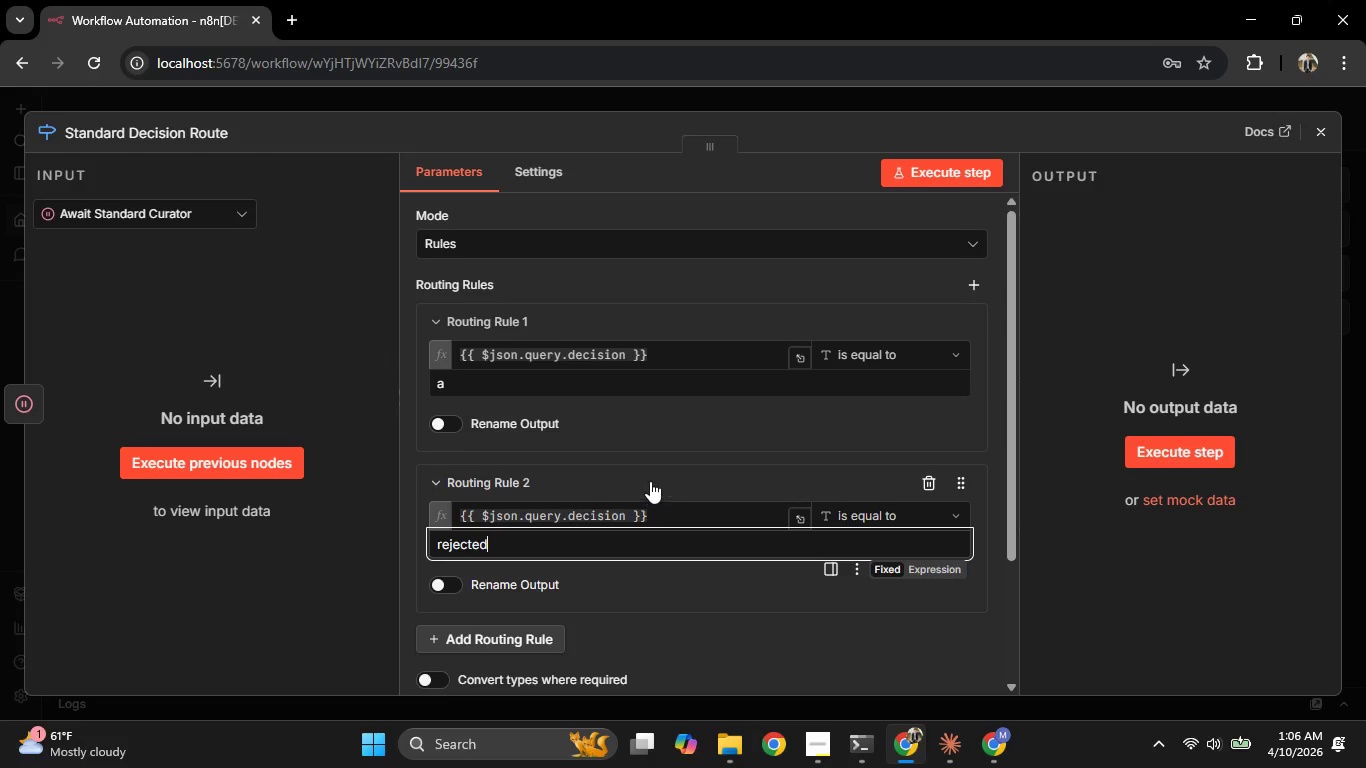 
scroll: coordinate [652, 482], scroll_direction: down, amount: 3.0
 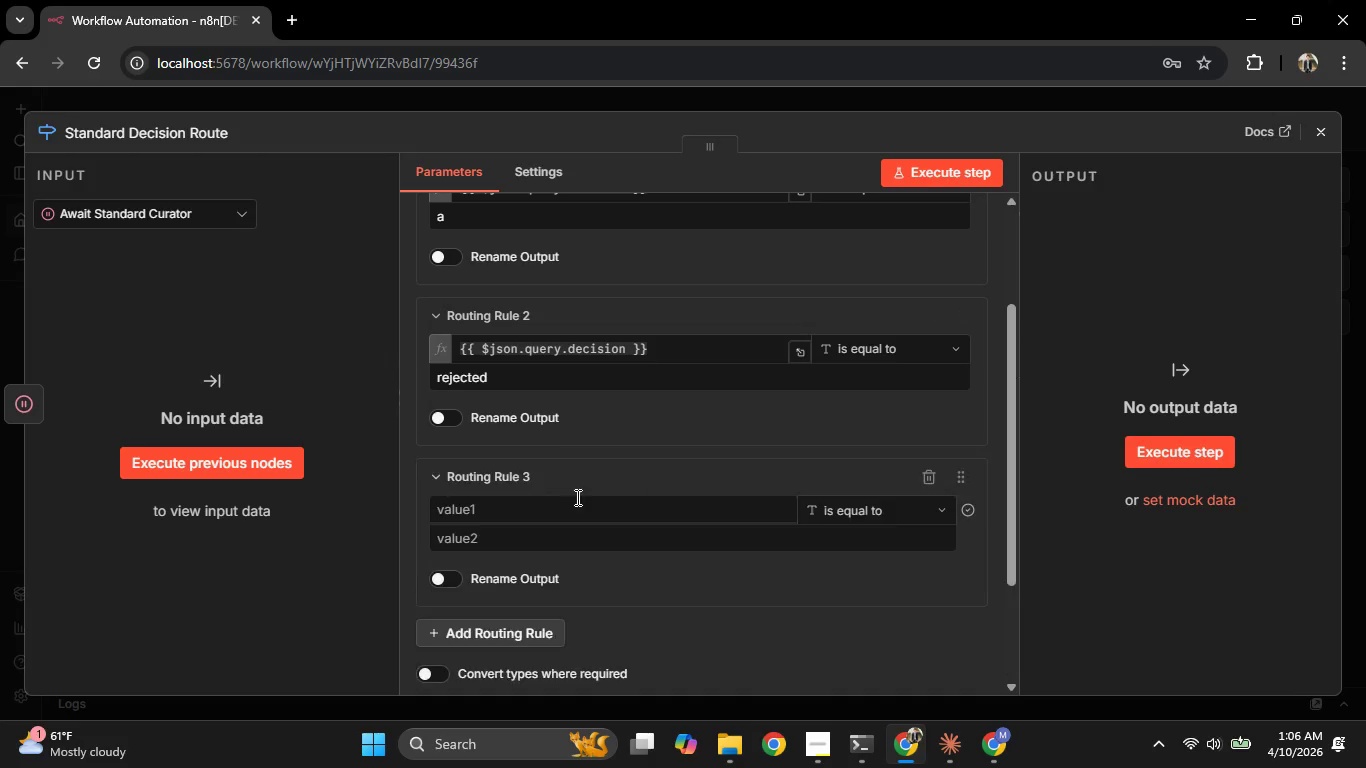 
left_click([586, 519])
 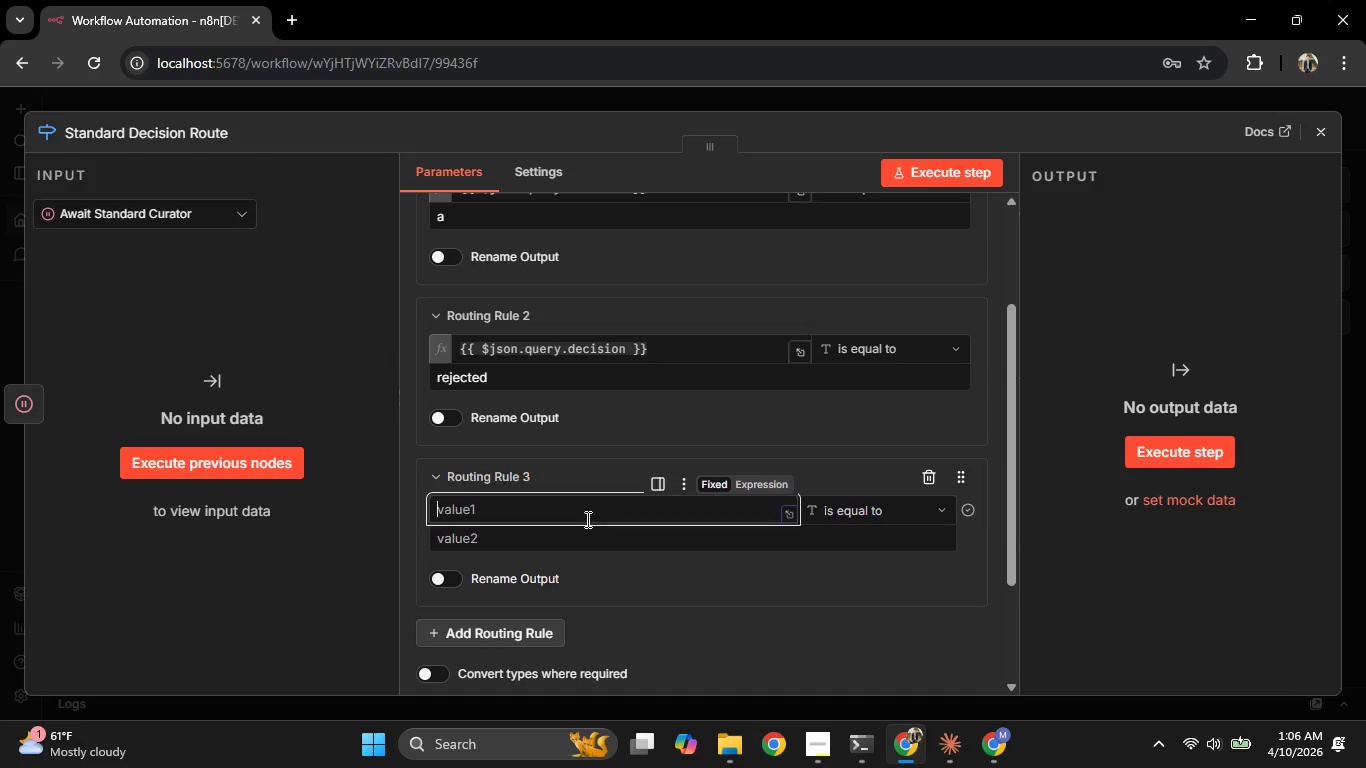 
key(Control+ControlLeft)
 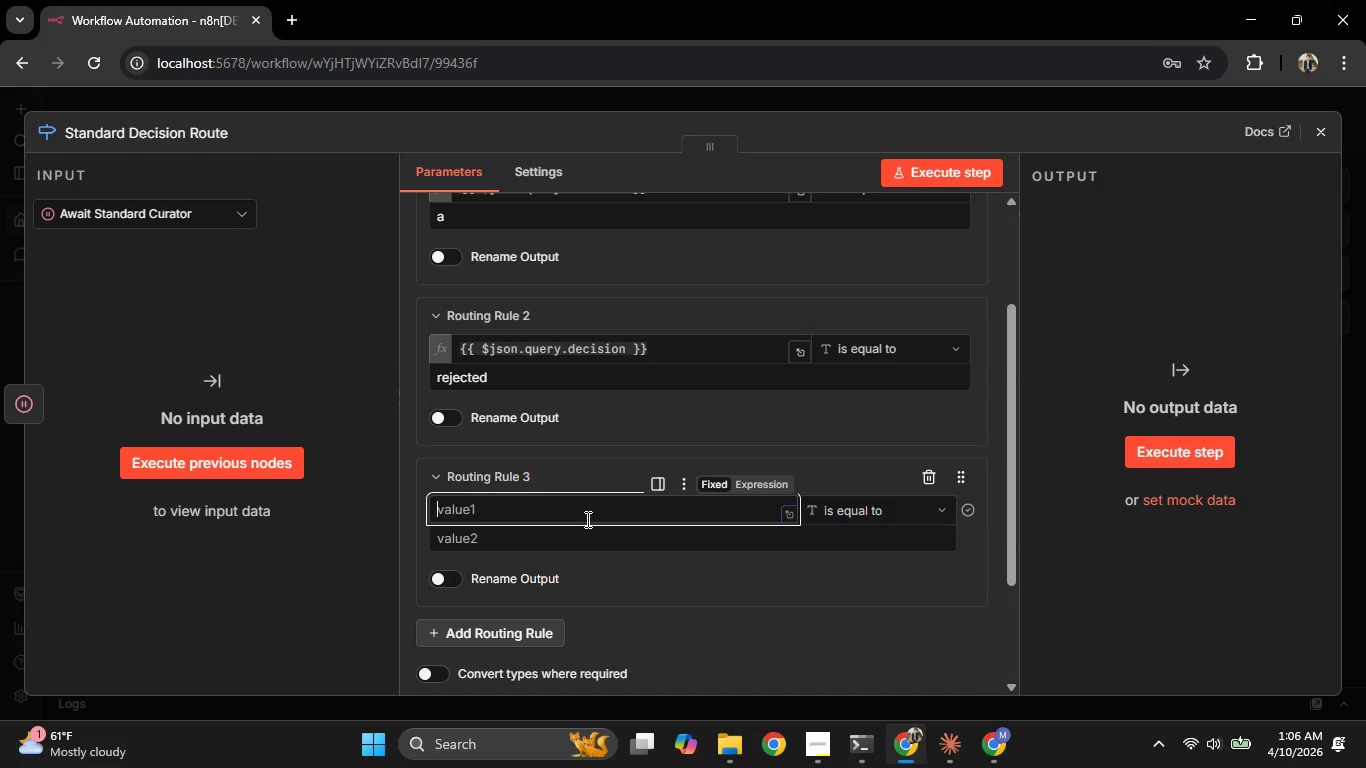 
key(Control+V)
 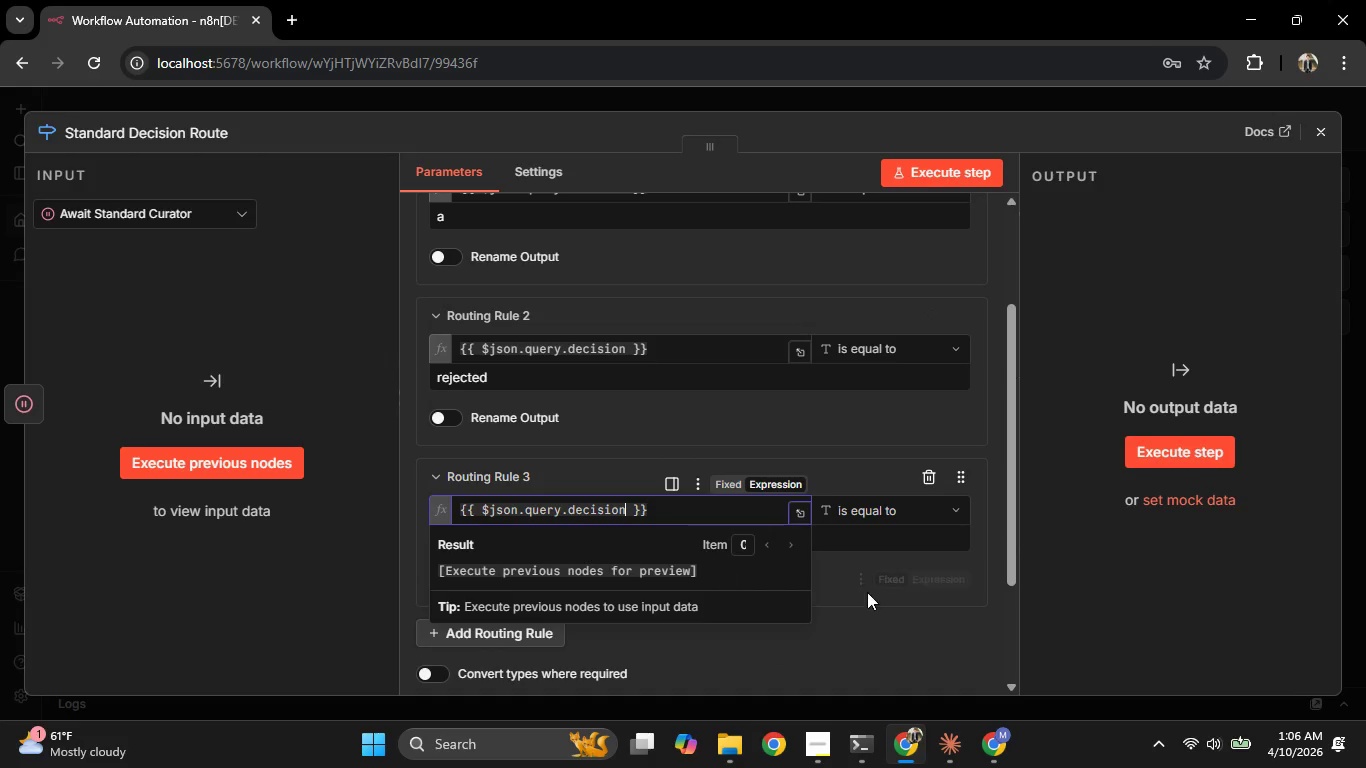 
left_click([867, 594])
 